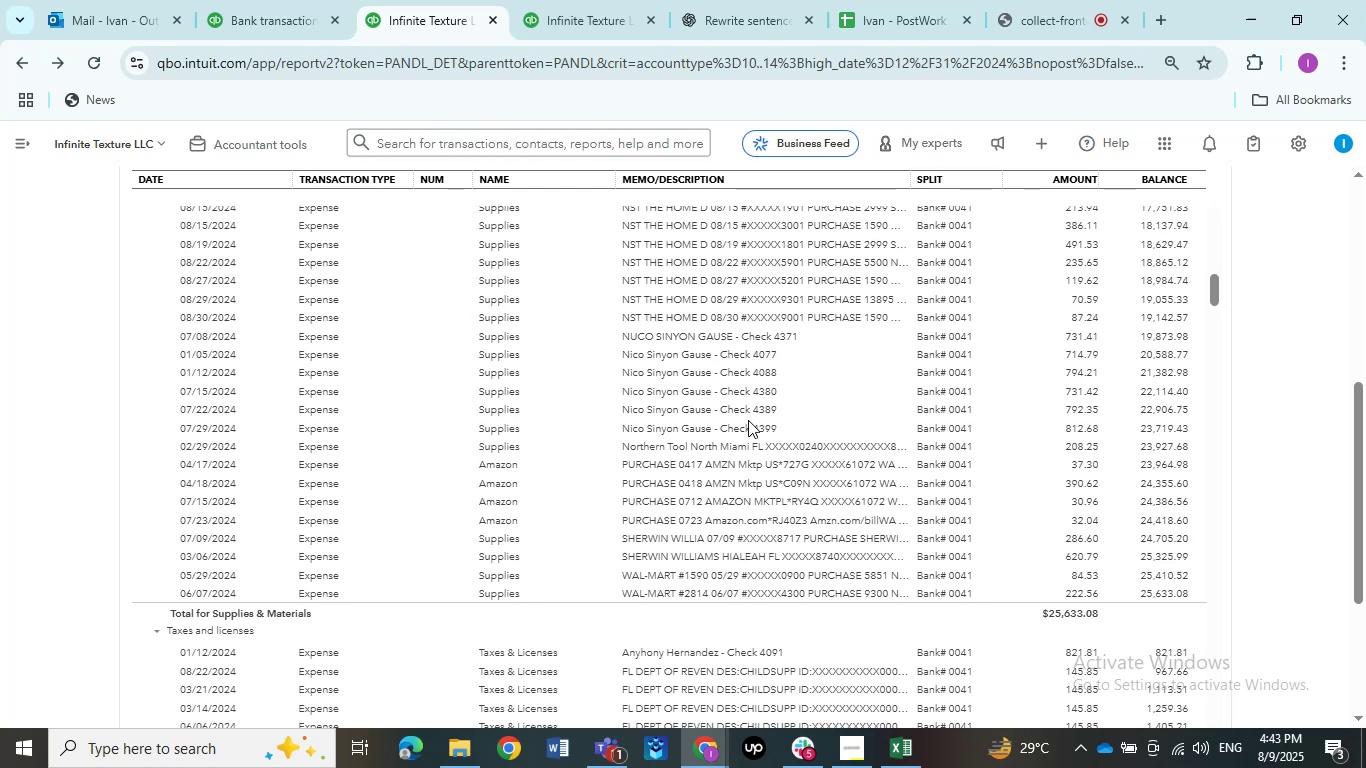 
scroll: coordinate [724, 428], scroll_direction: up, amount: 13.0
 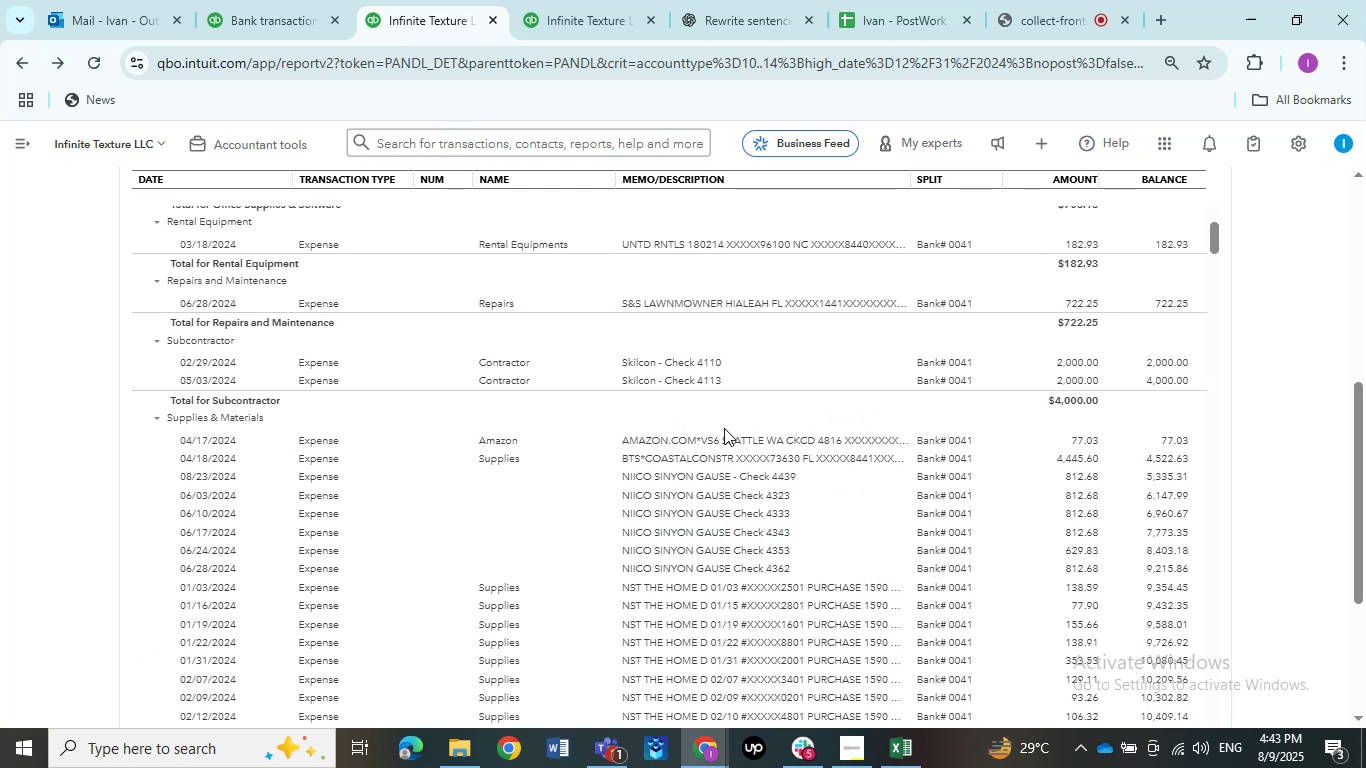 
scroll: coordinate [701, 457], scroll_direction: down, amount: 12.0
 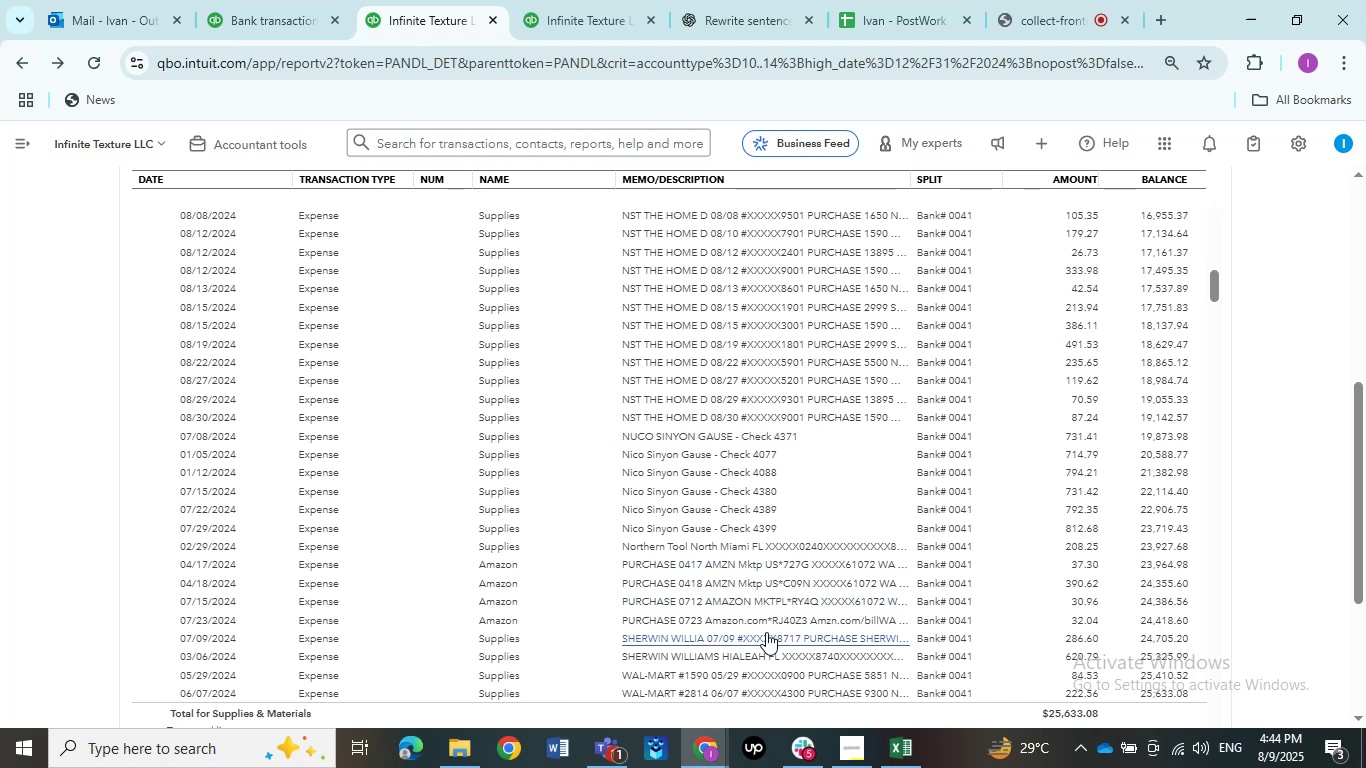 
wait(6.35)
 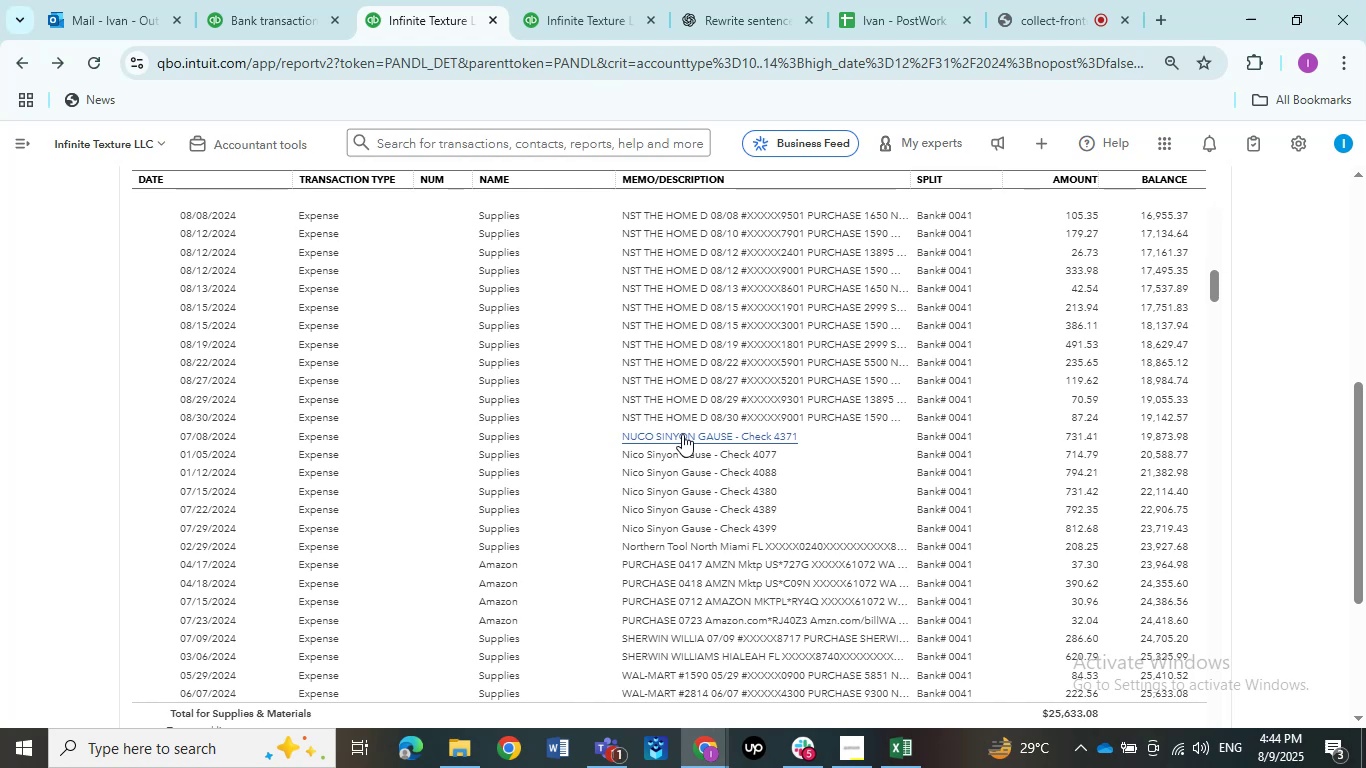 
scroll: coordinate [691, 654], scroll_direction: down, amount: 3.0
 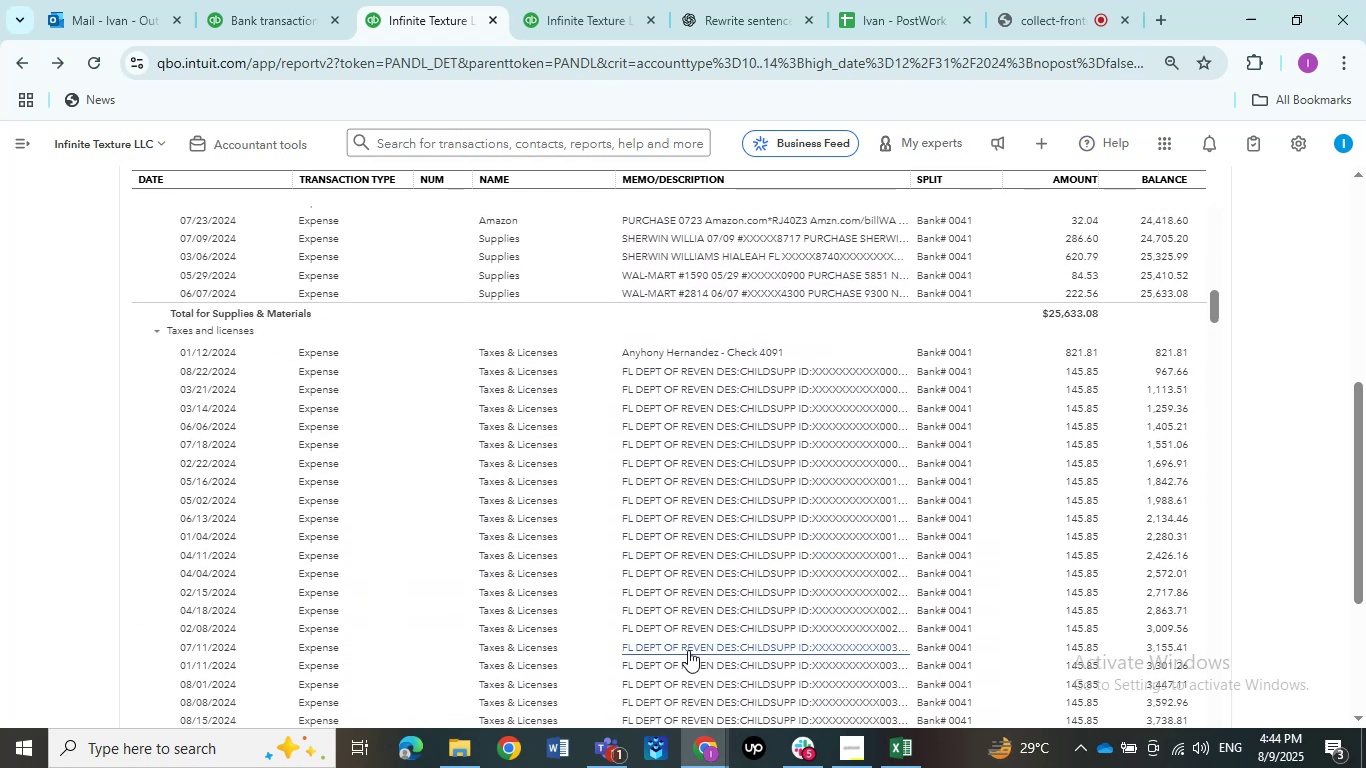 
wait(8.61)
 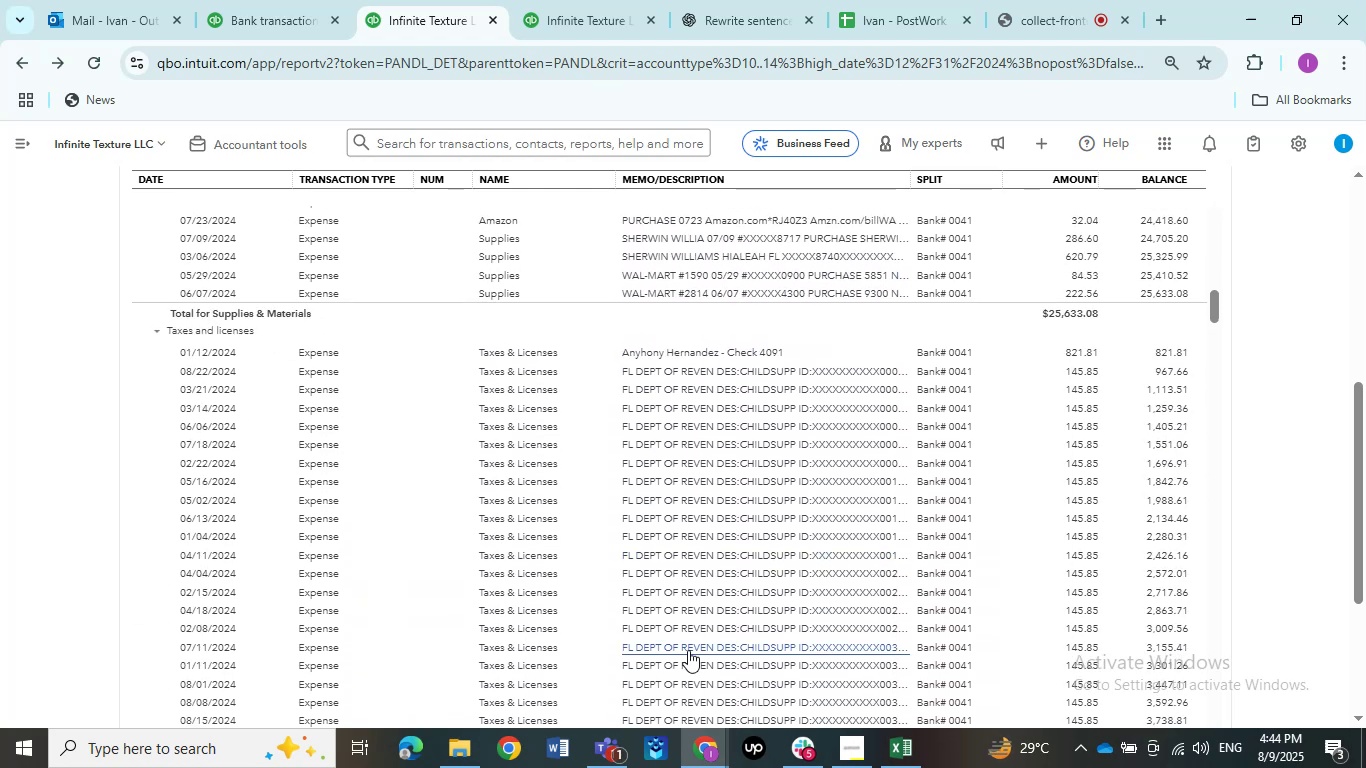 
left_click_drag(start_coordinate=[714, 373], to_coordinate=[620, 362])
 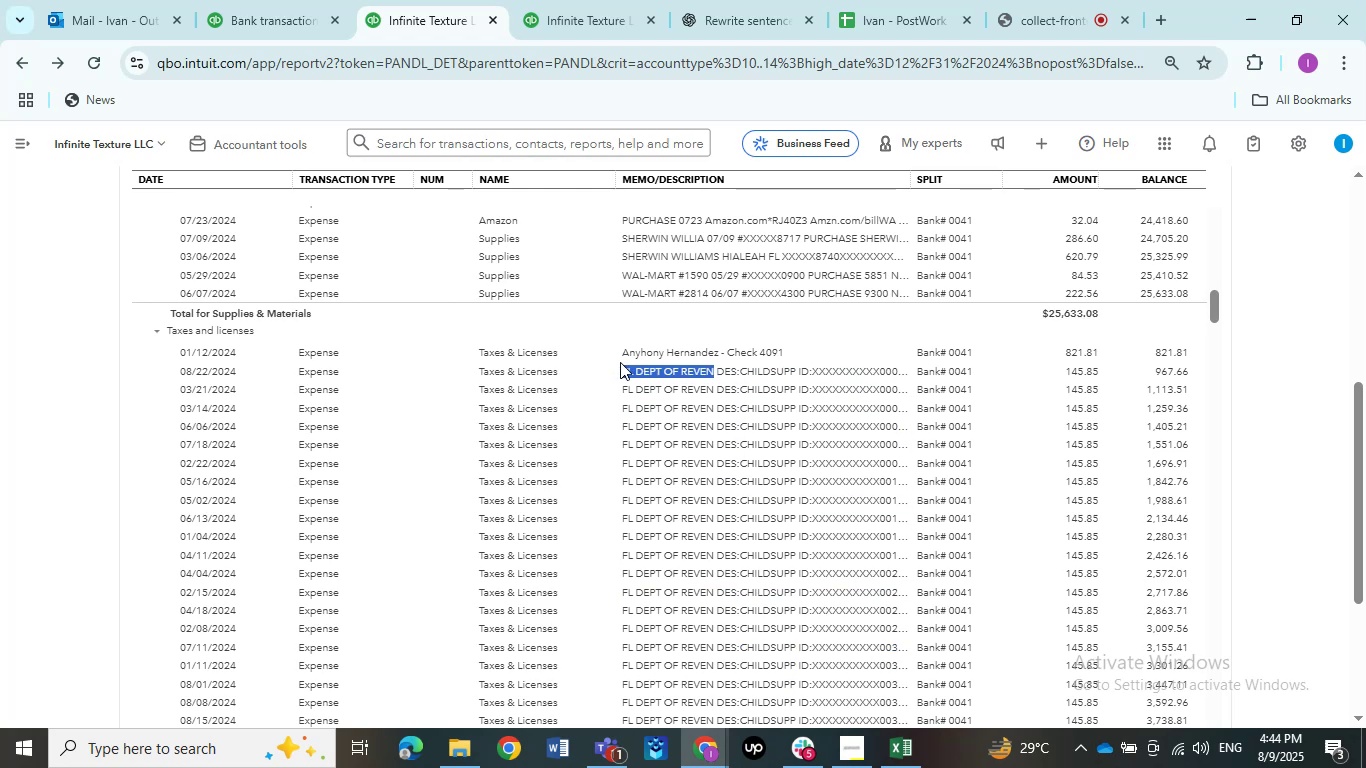 
hold_key(key=ControlLeft, duration=0.6)
 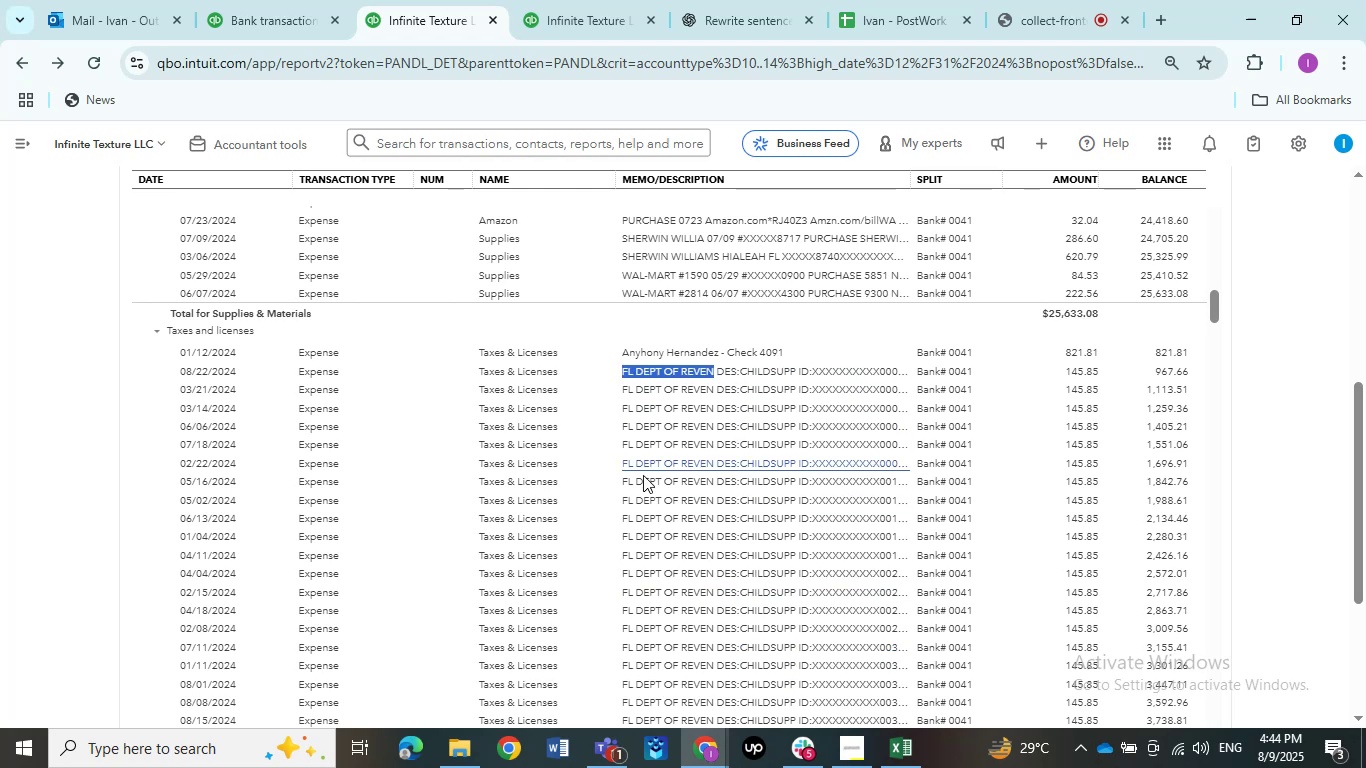 
hold_key(key=C, duration=0.34)
 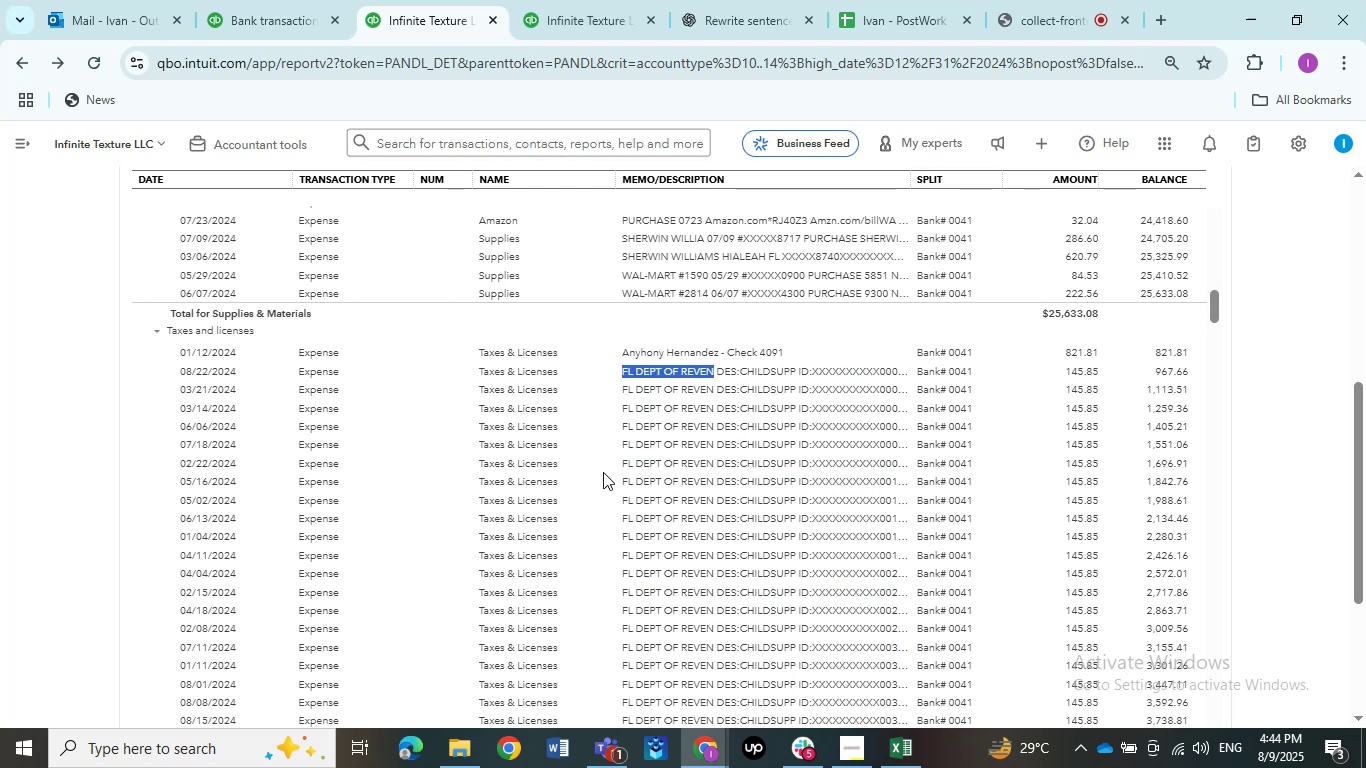 
left_click([591, 472])
 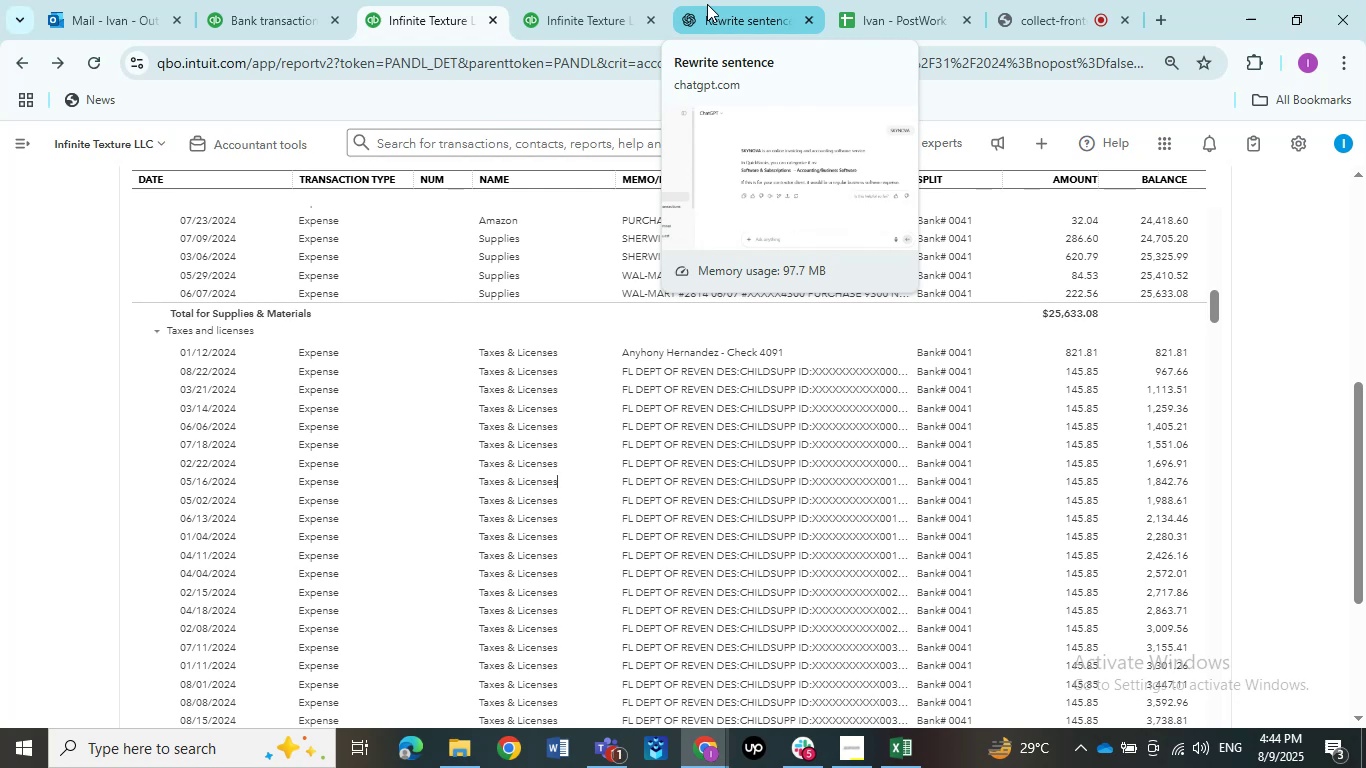 
wait(25.38)
 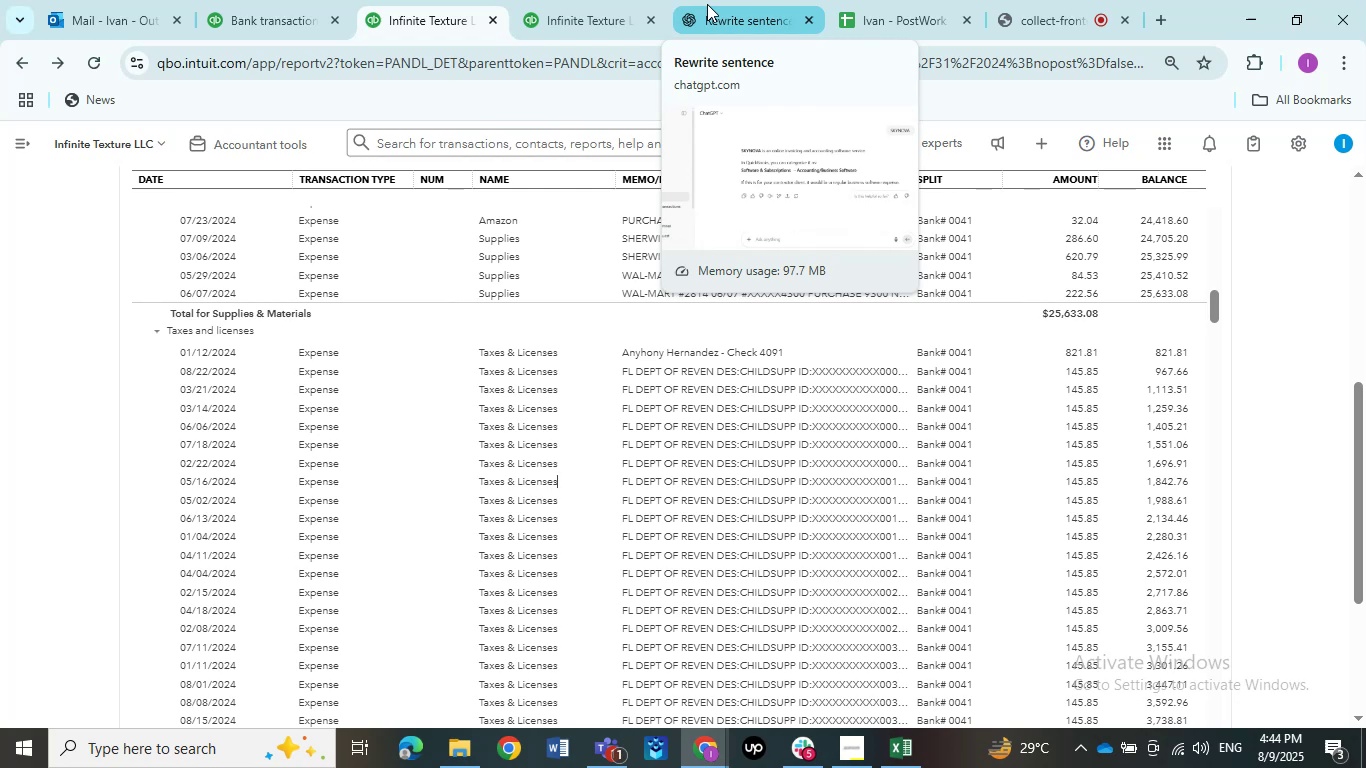 
left_click([1159, 14])
 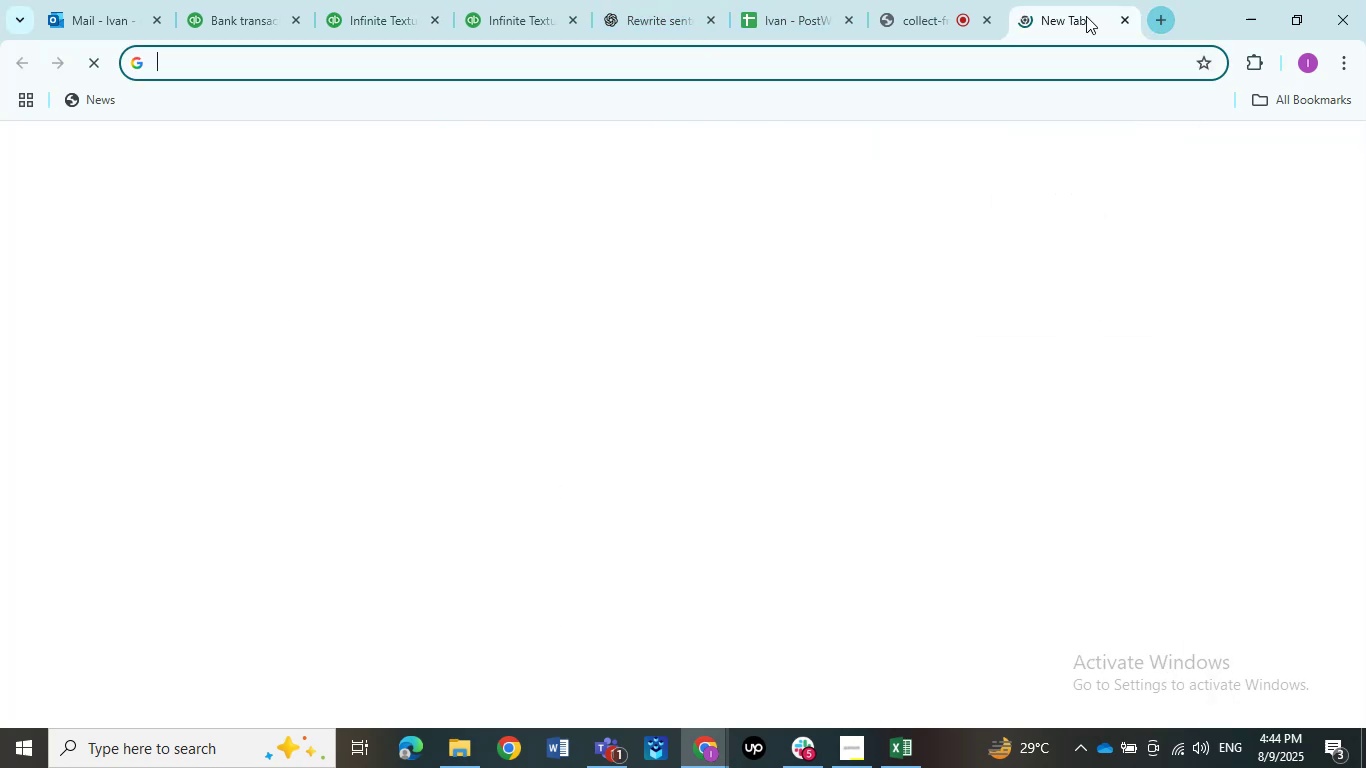 
left_click_drag(start_coordinate=[1064, 14], to_coordinate=[625, 16])
 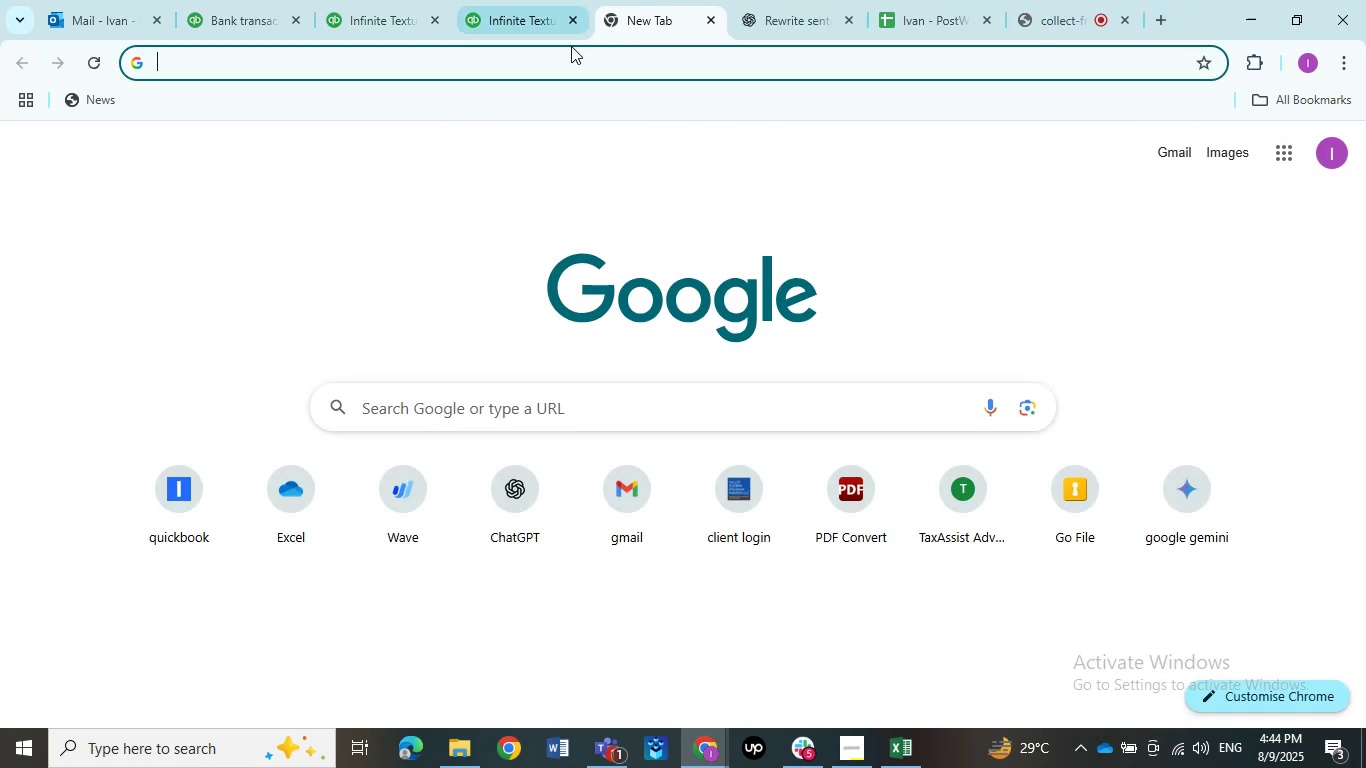 
left_click([552, 80])
 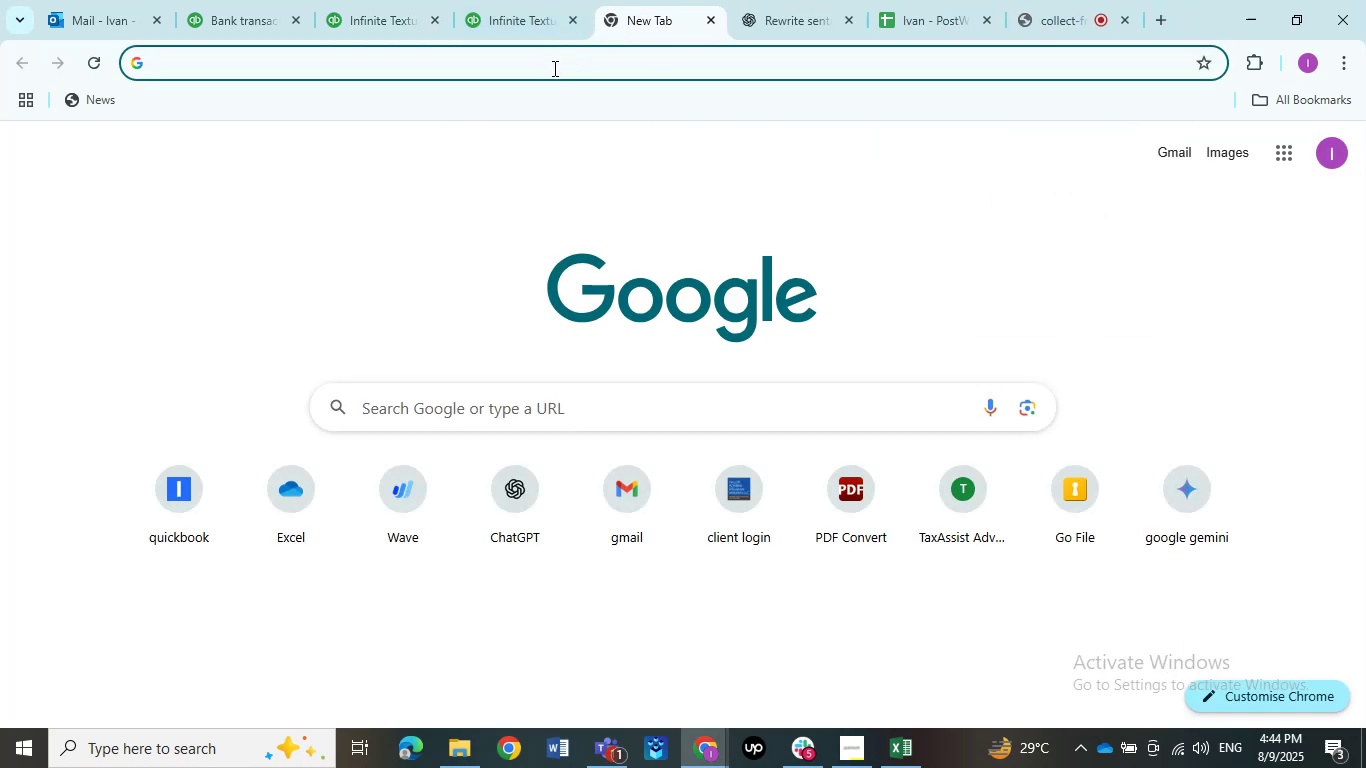 
left_click([553, 67])
 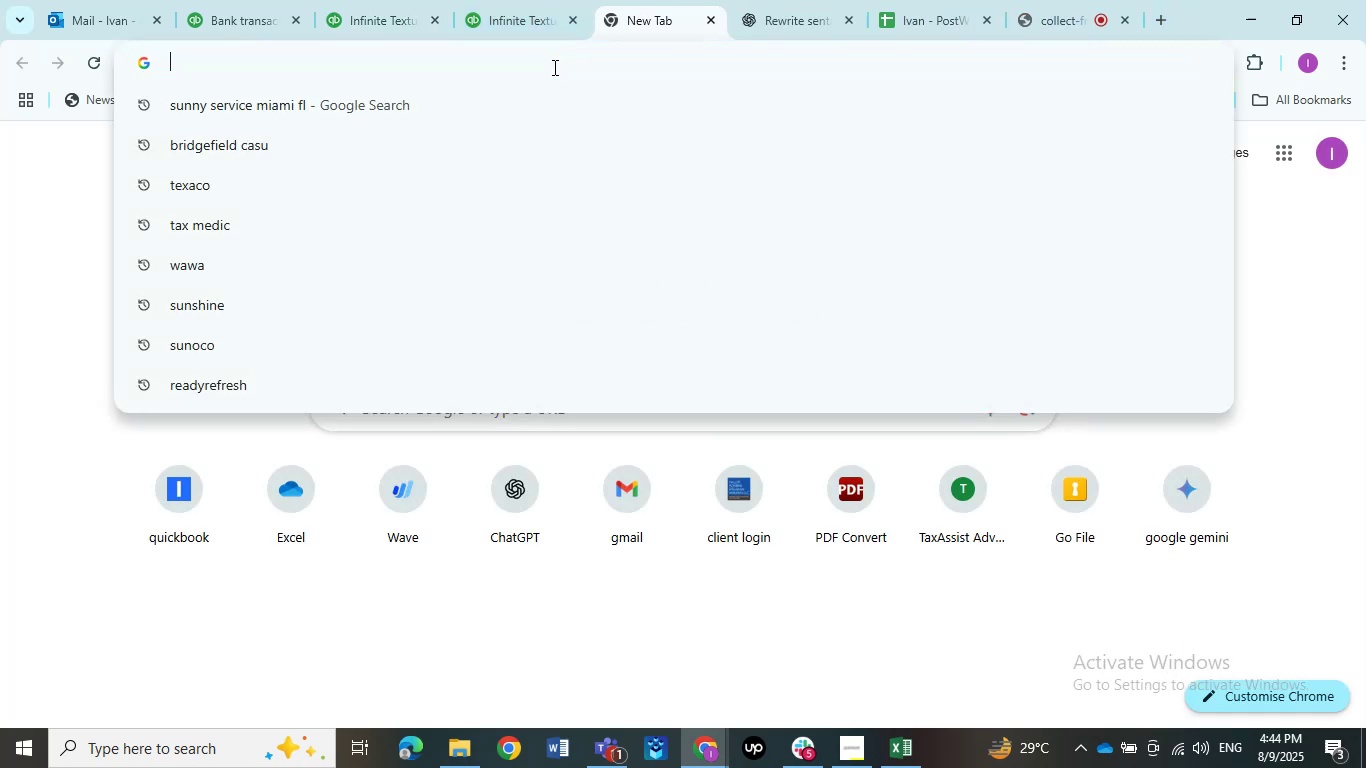 
key(Control+V)
 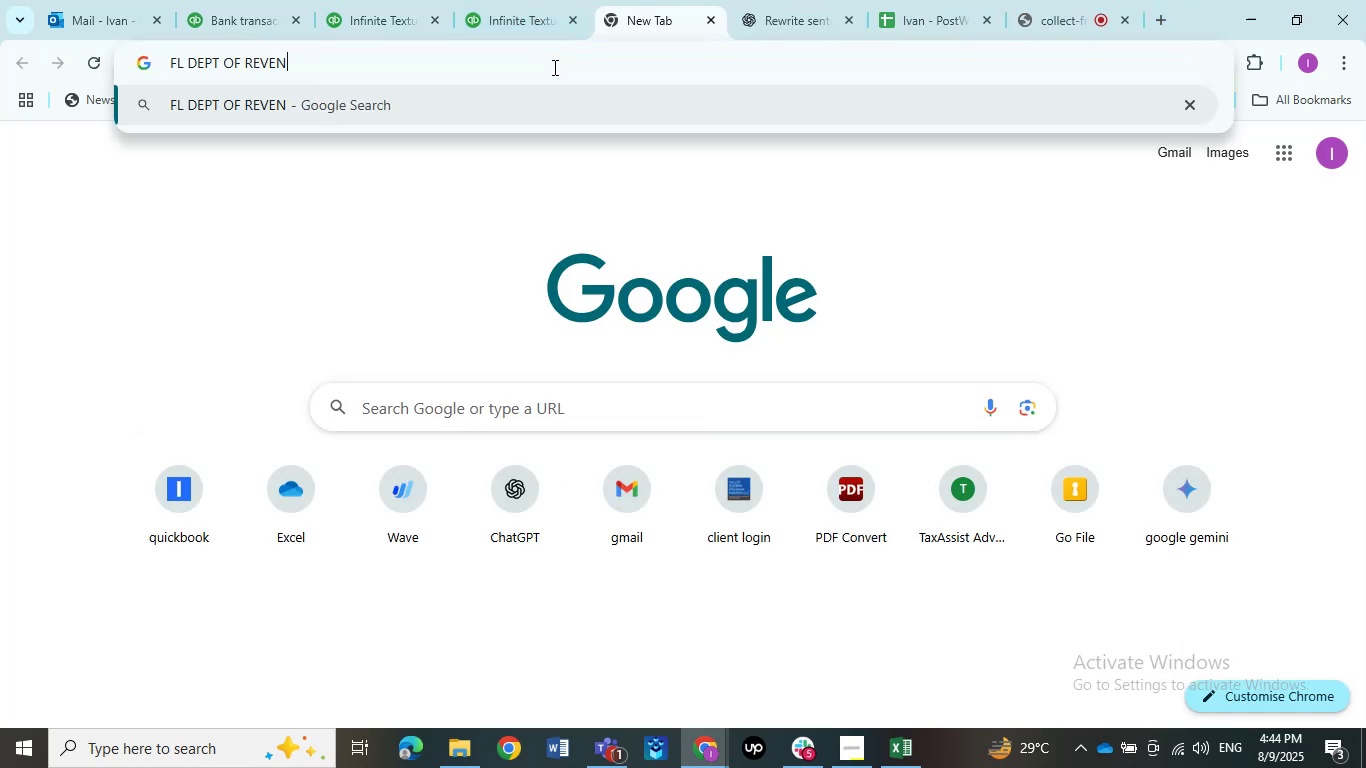 
key(NumpadEnter)
 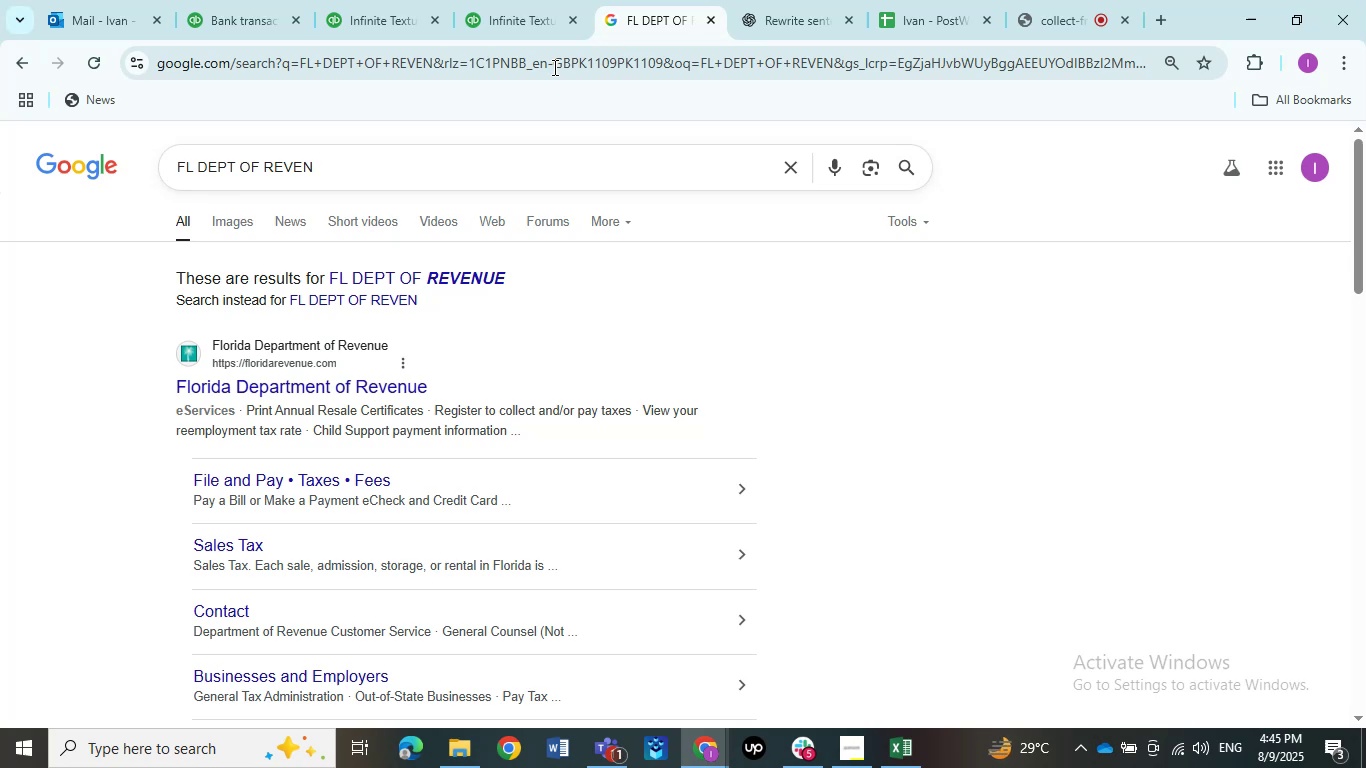 
wait(34.83)
 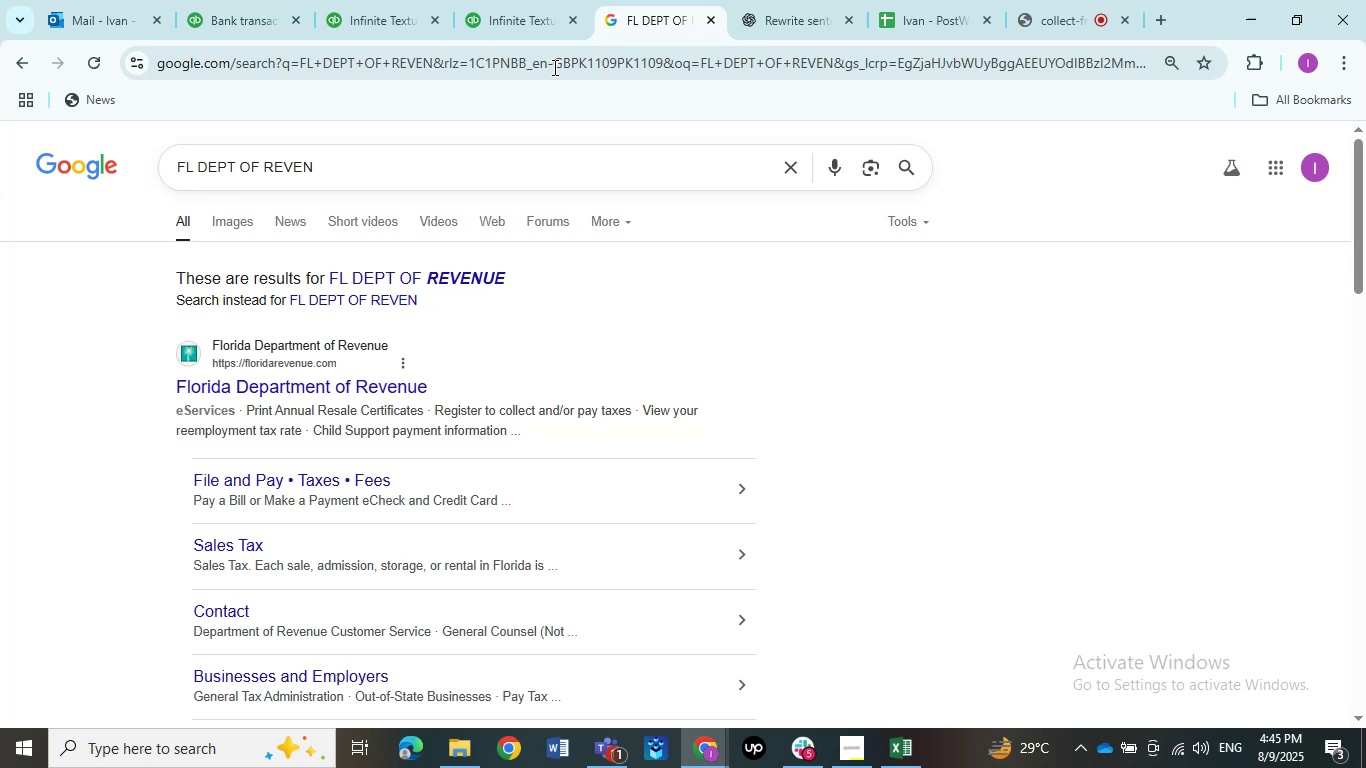 
left_click([364, 1])
 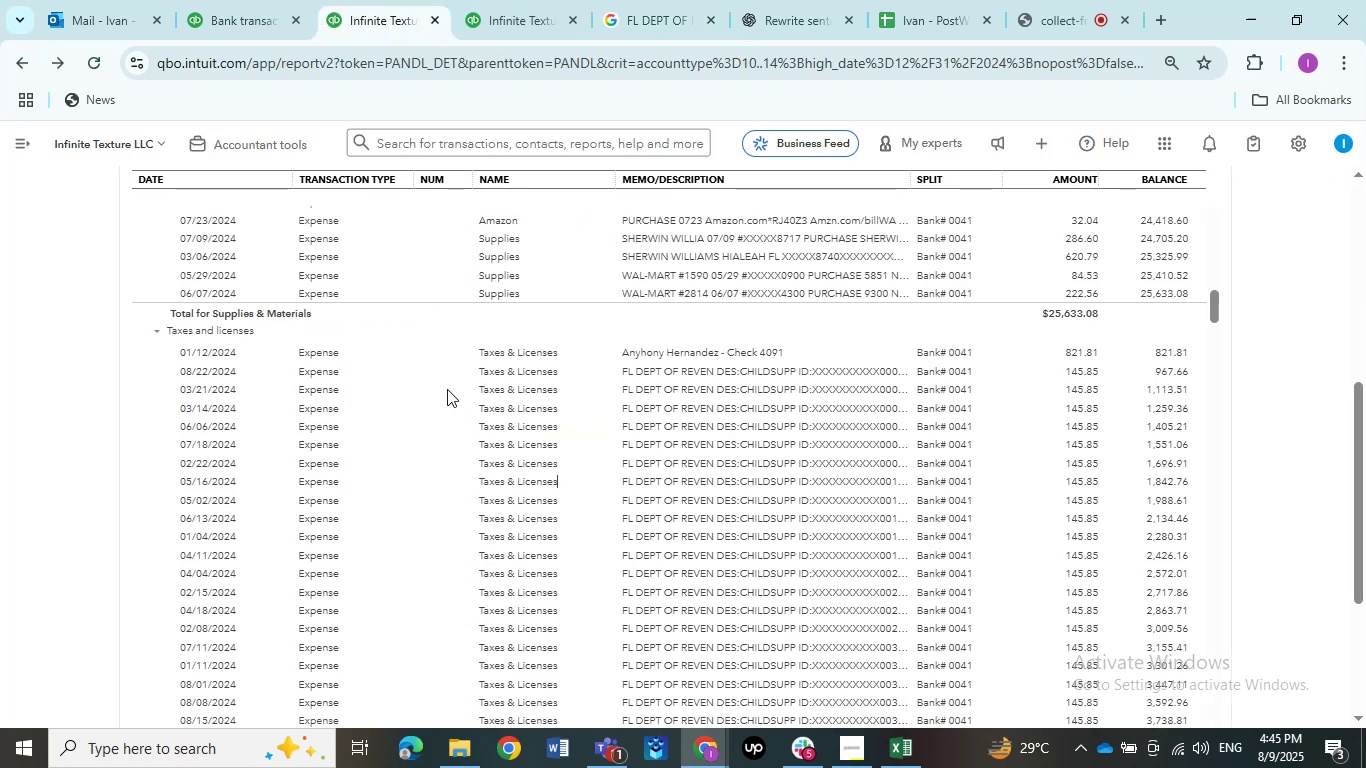 
scroll: coordinate [449, 407], scroll_direction: down, amount: 2.0
 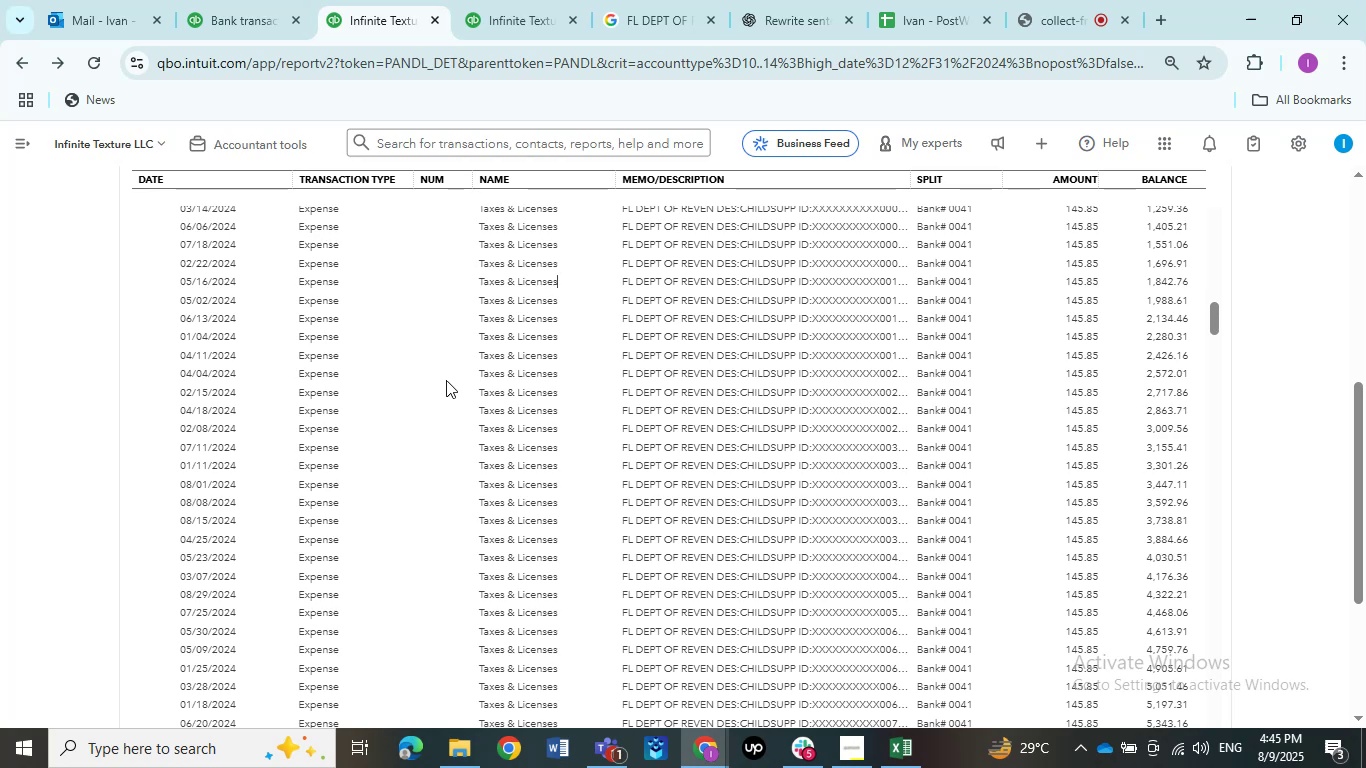 
wait(12.18)
 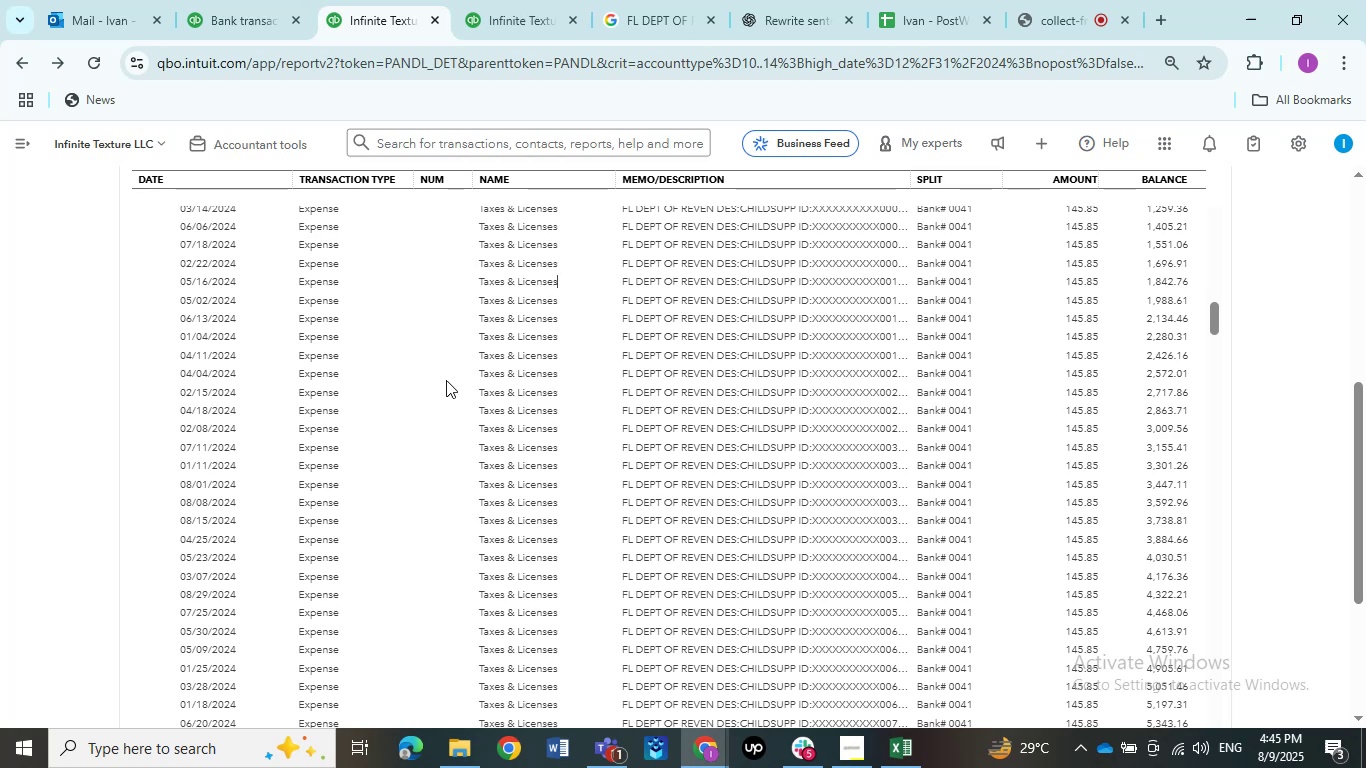 
scroll: coordinate [451, 395], scroll_direction: down, amount: 3.0
 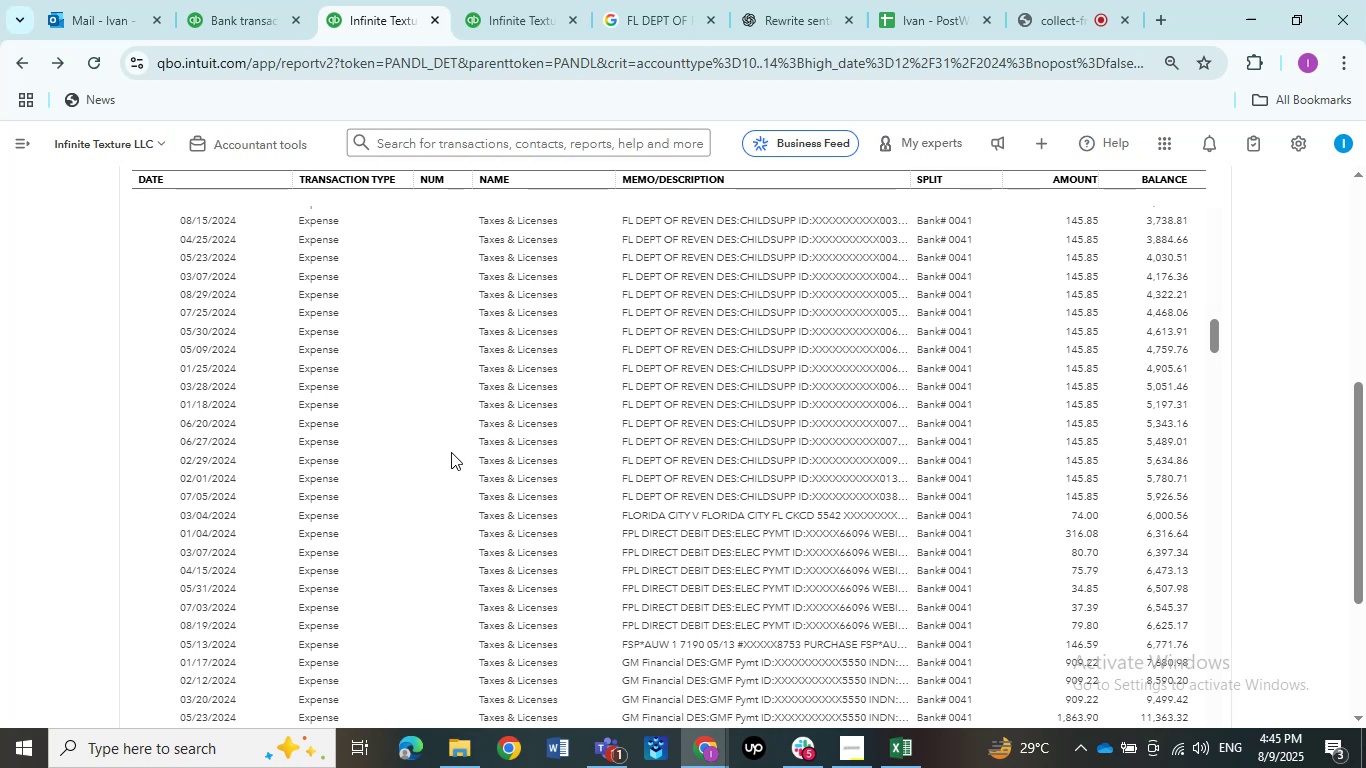 
scroll: coordinate [451, 323], scroll_direction: up, amount: 5.0
 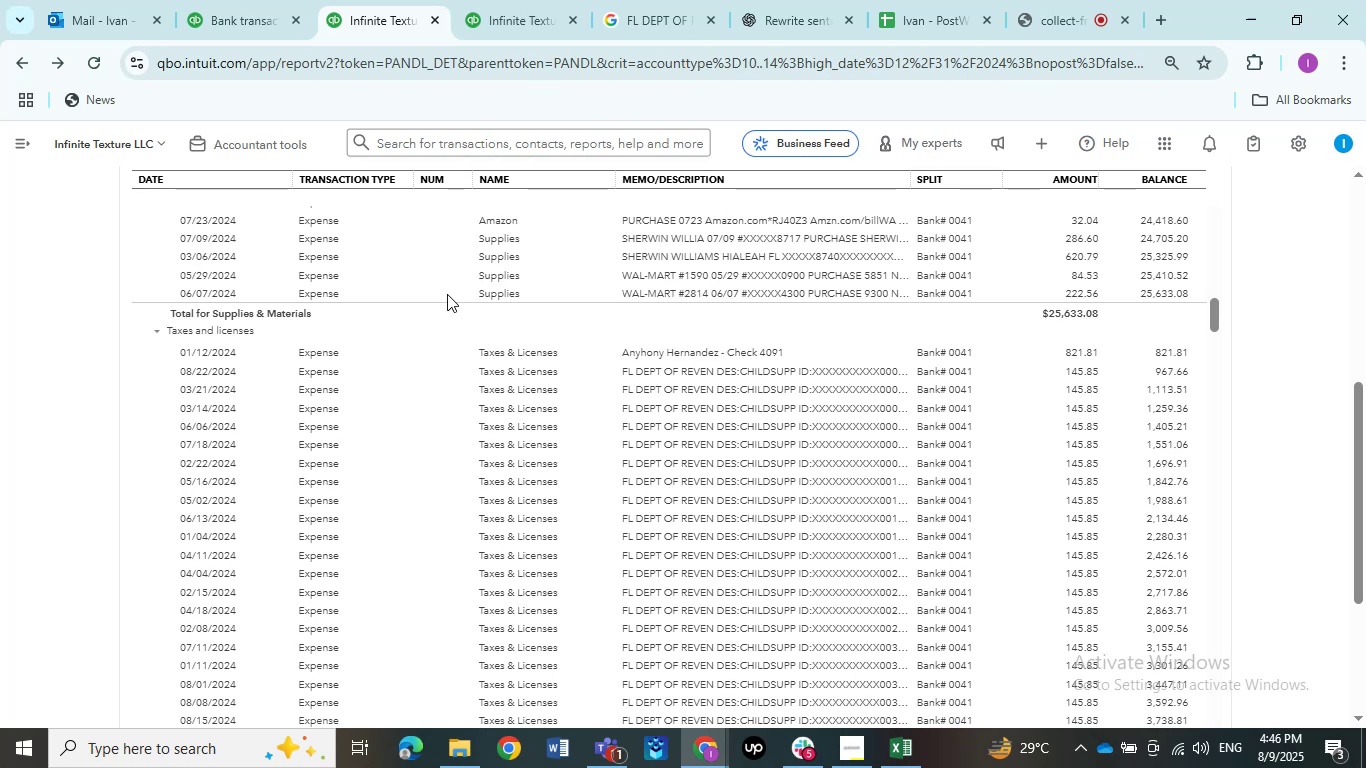 
wait(24.6)
 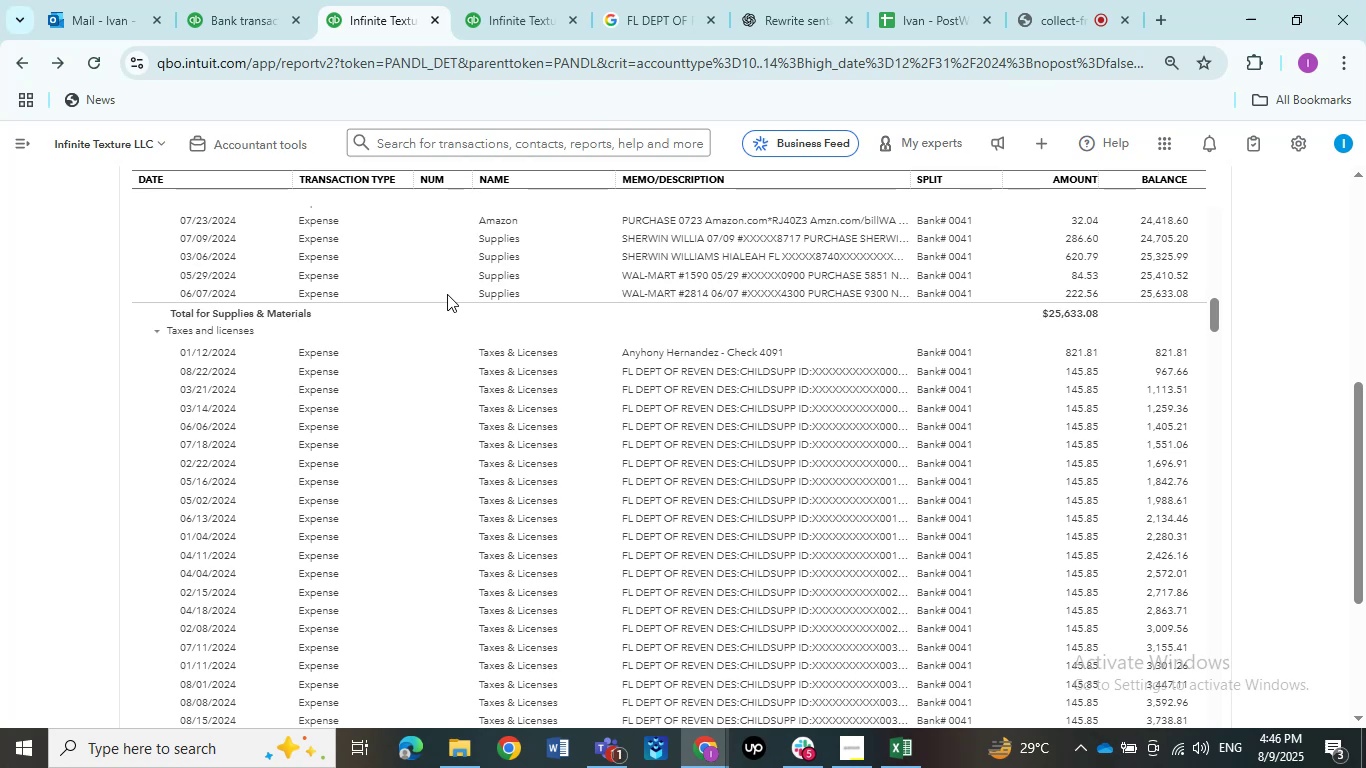 
left_click([760, 375])
 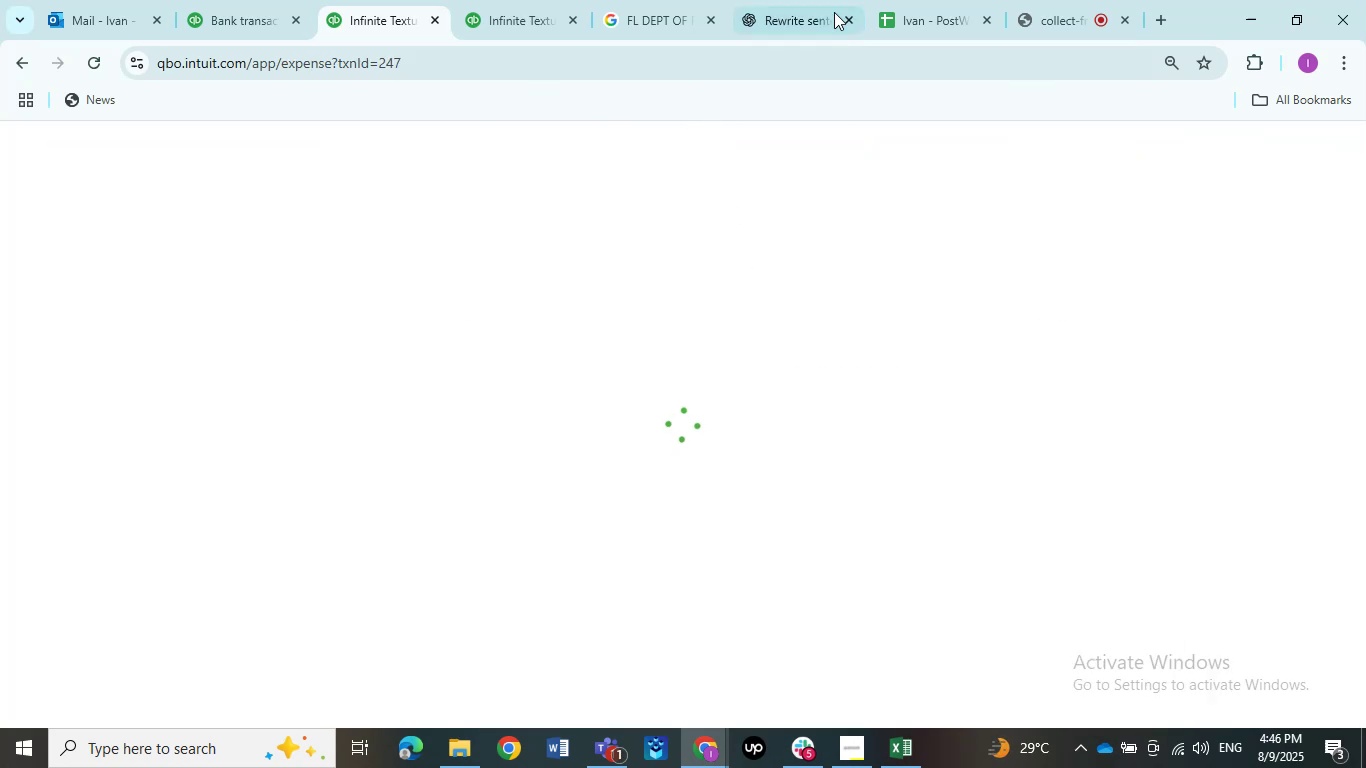 
left_click([1036, 10])
 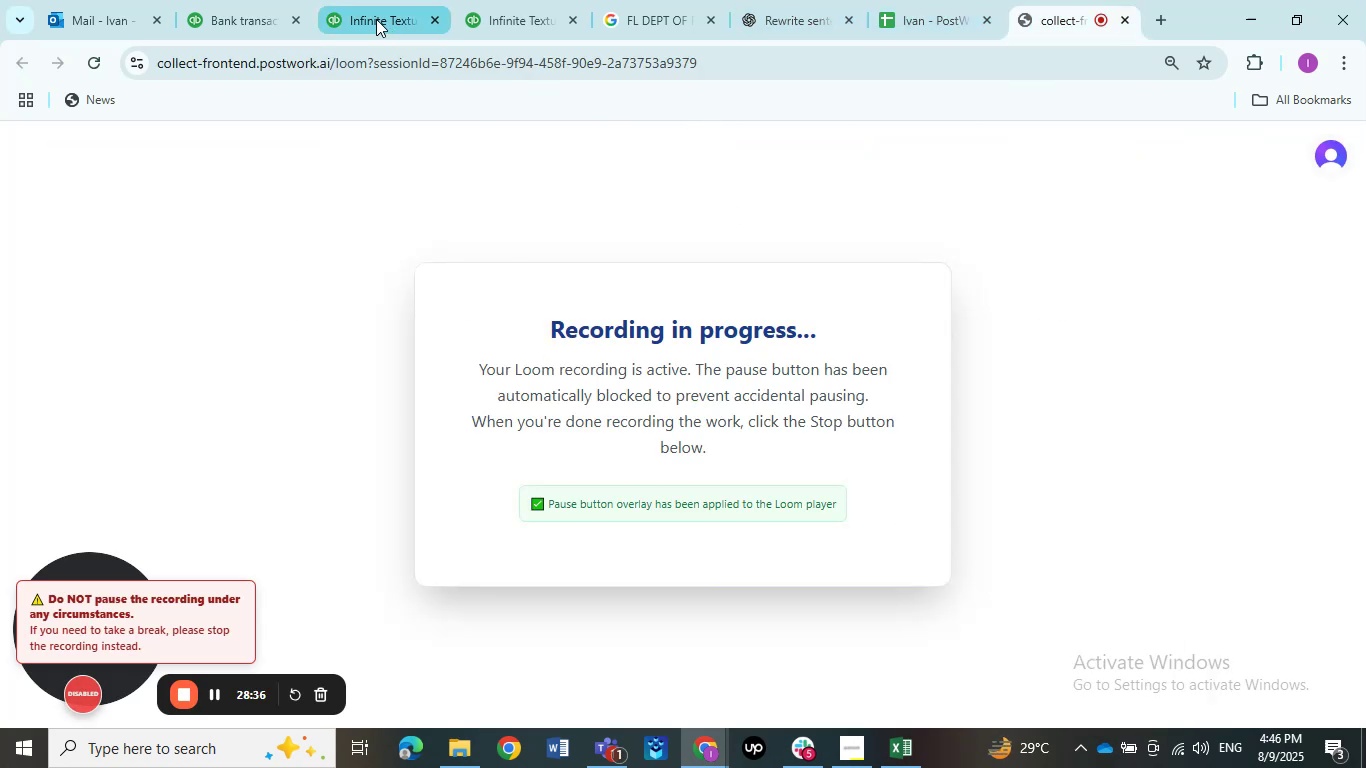 
left_click([371, 18])
 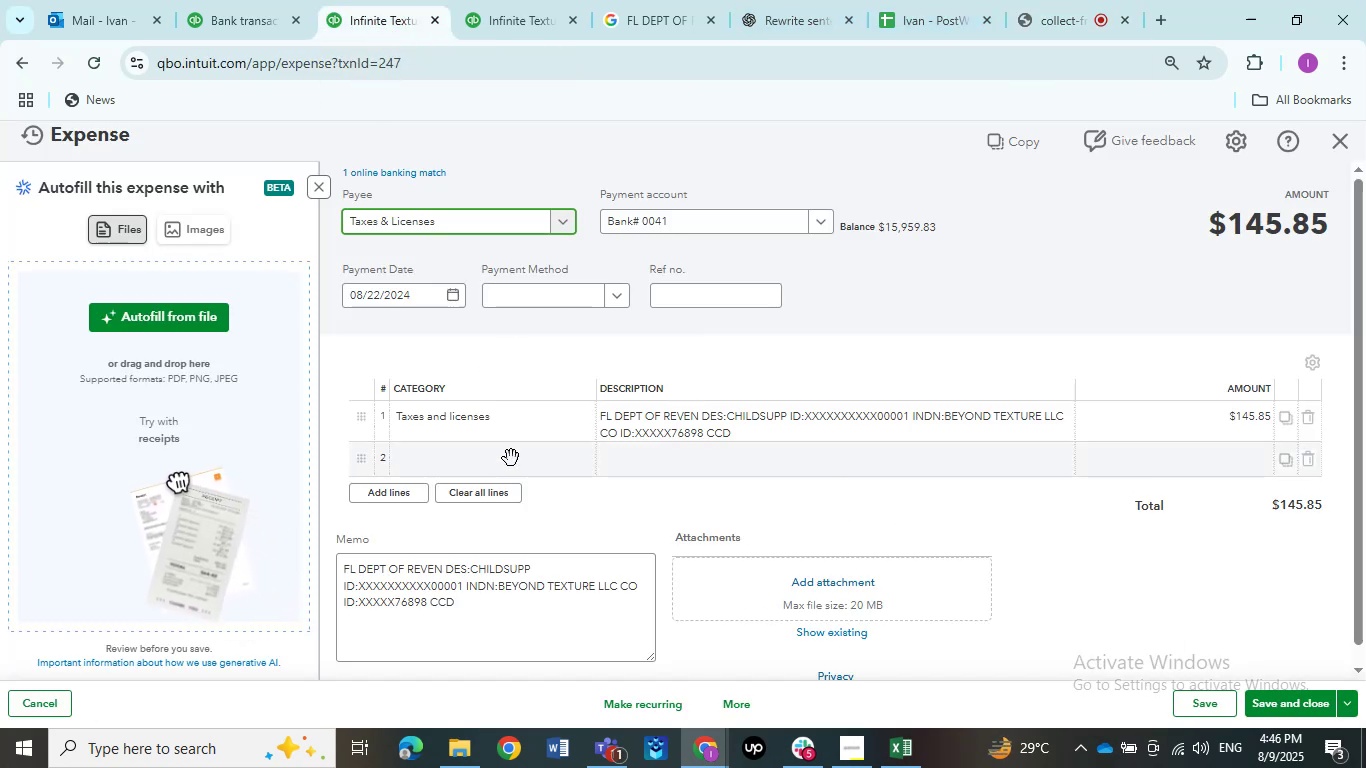 
left_click([496, 431])
 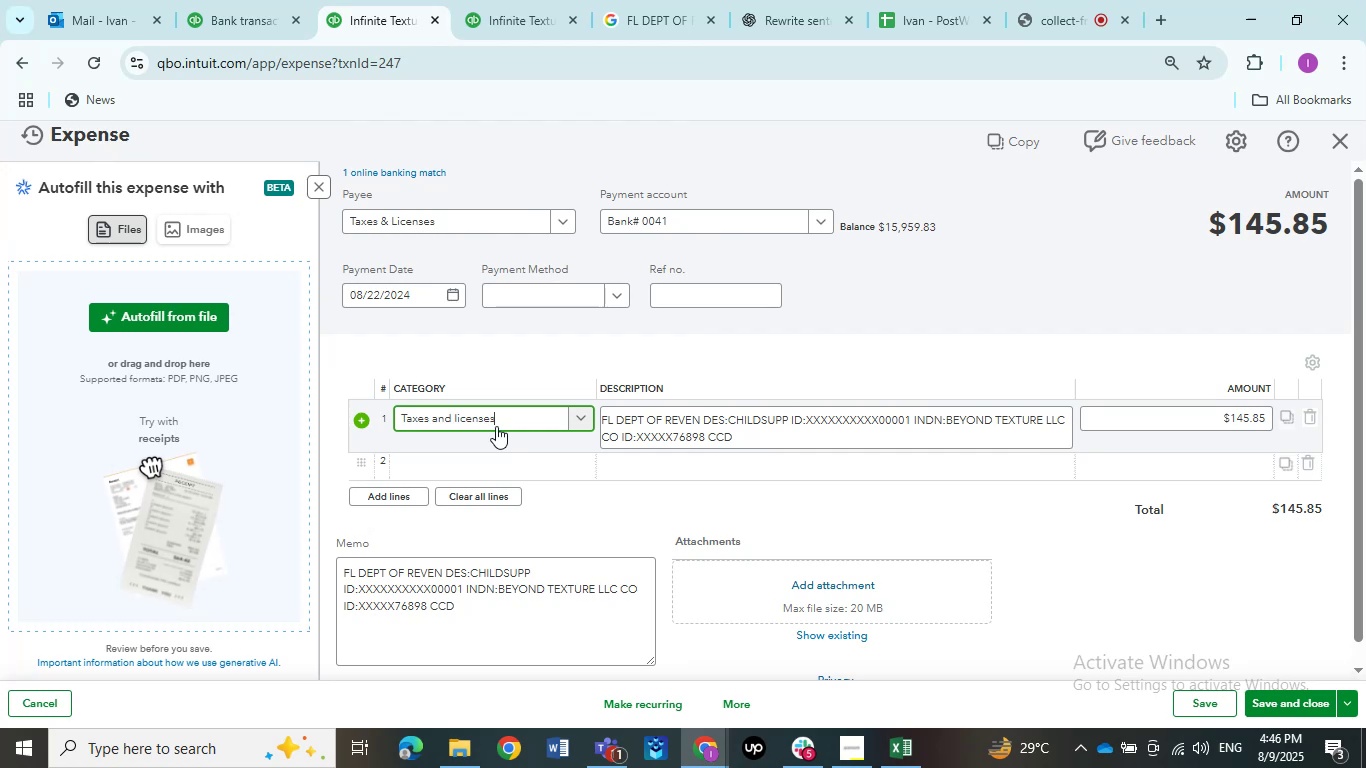 
left_click([495, 421])
 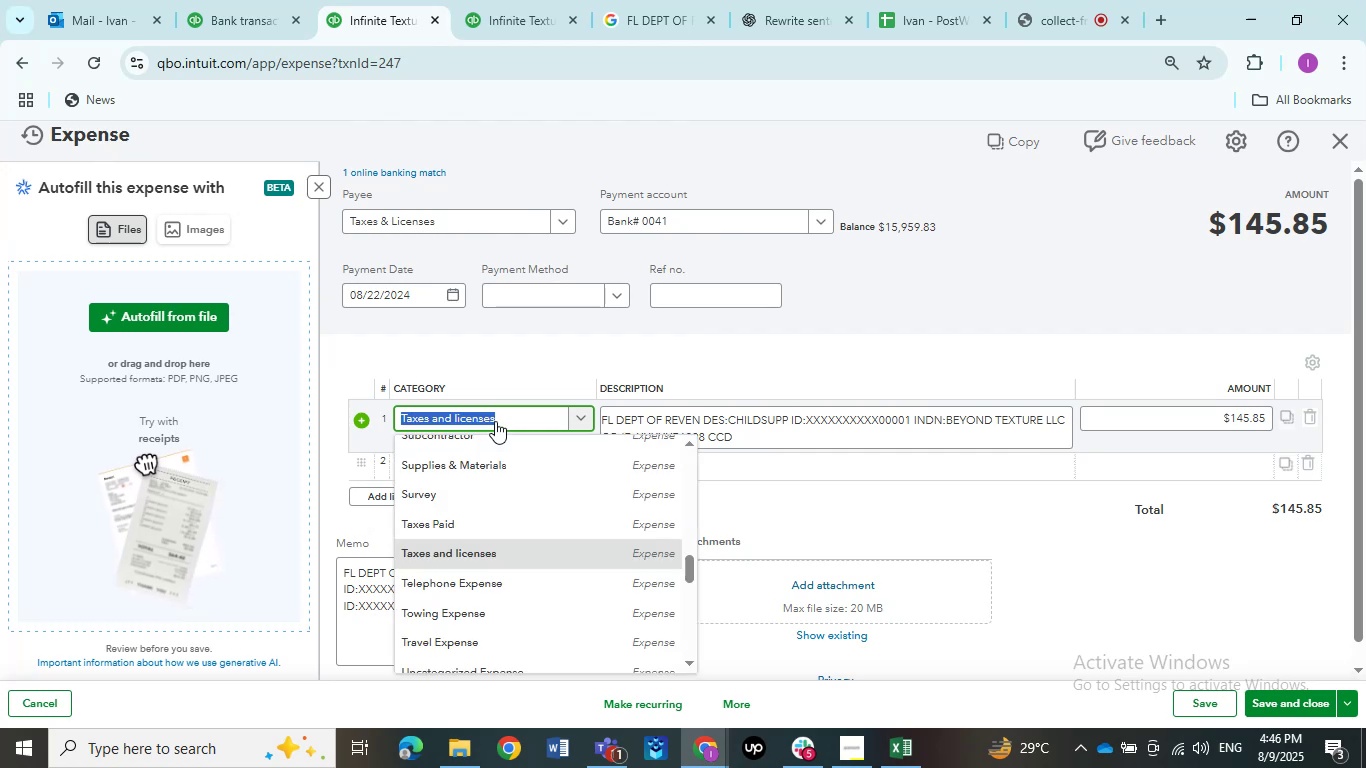 
type(sales)
 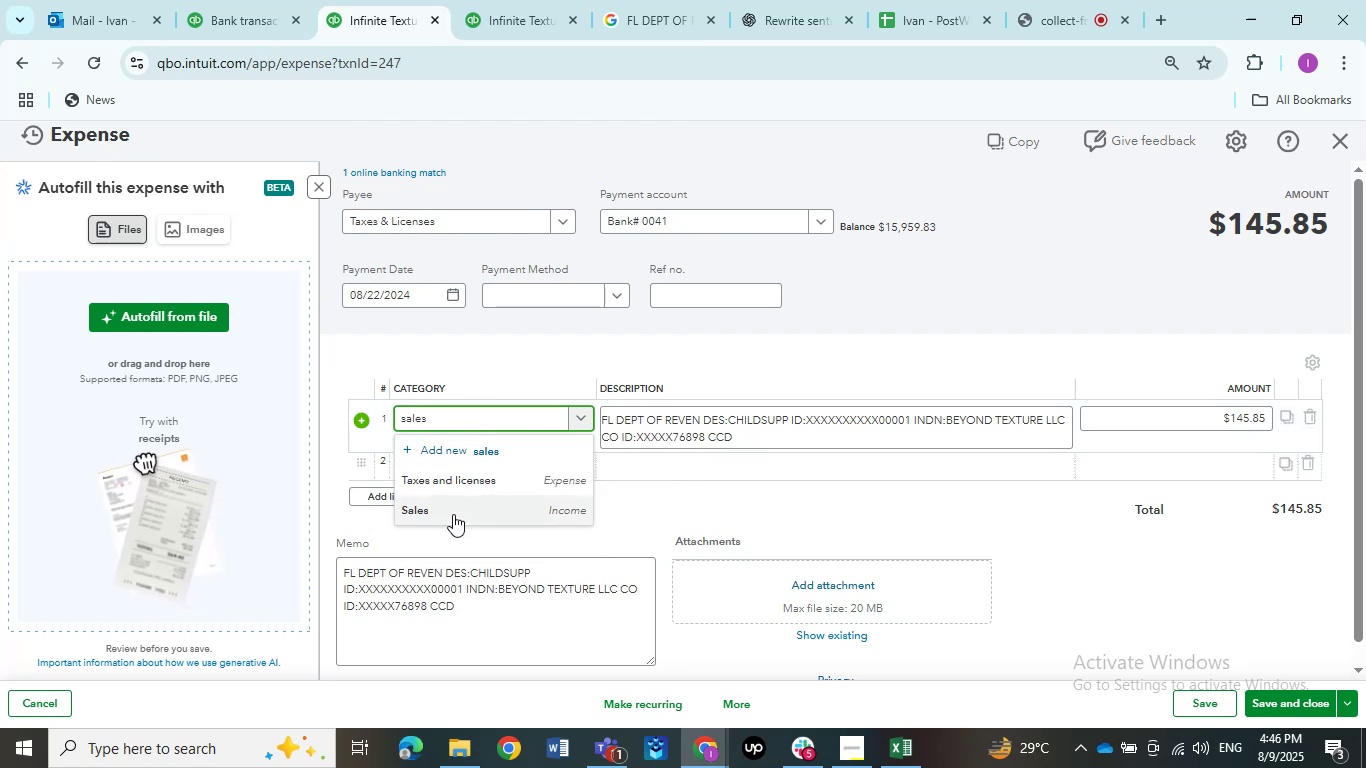 
left_click([453, 514])
 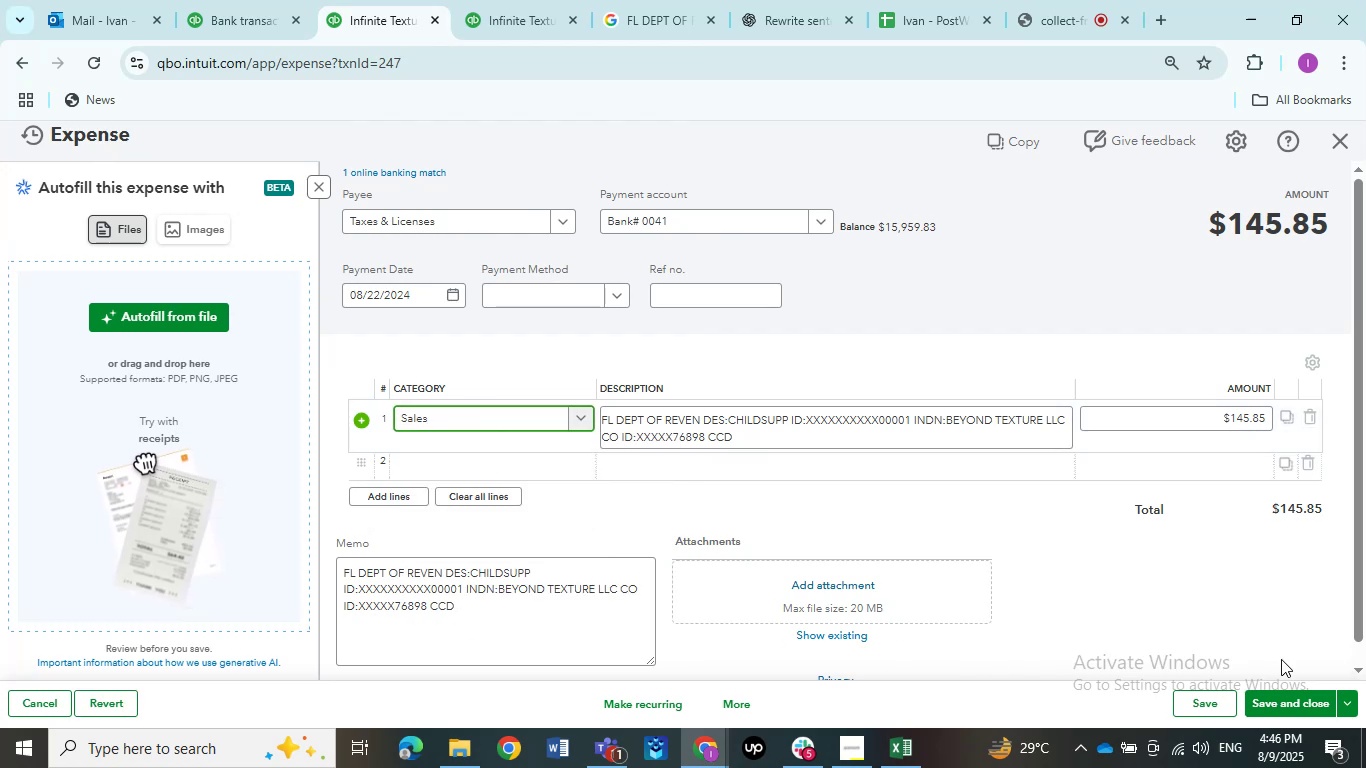 
left_click([1279, 700])
 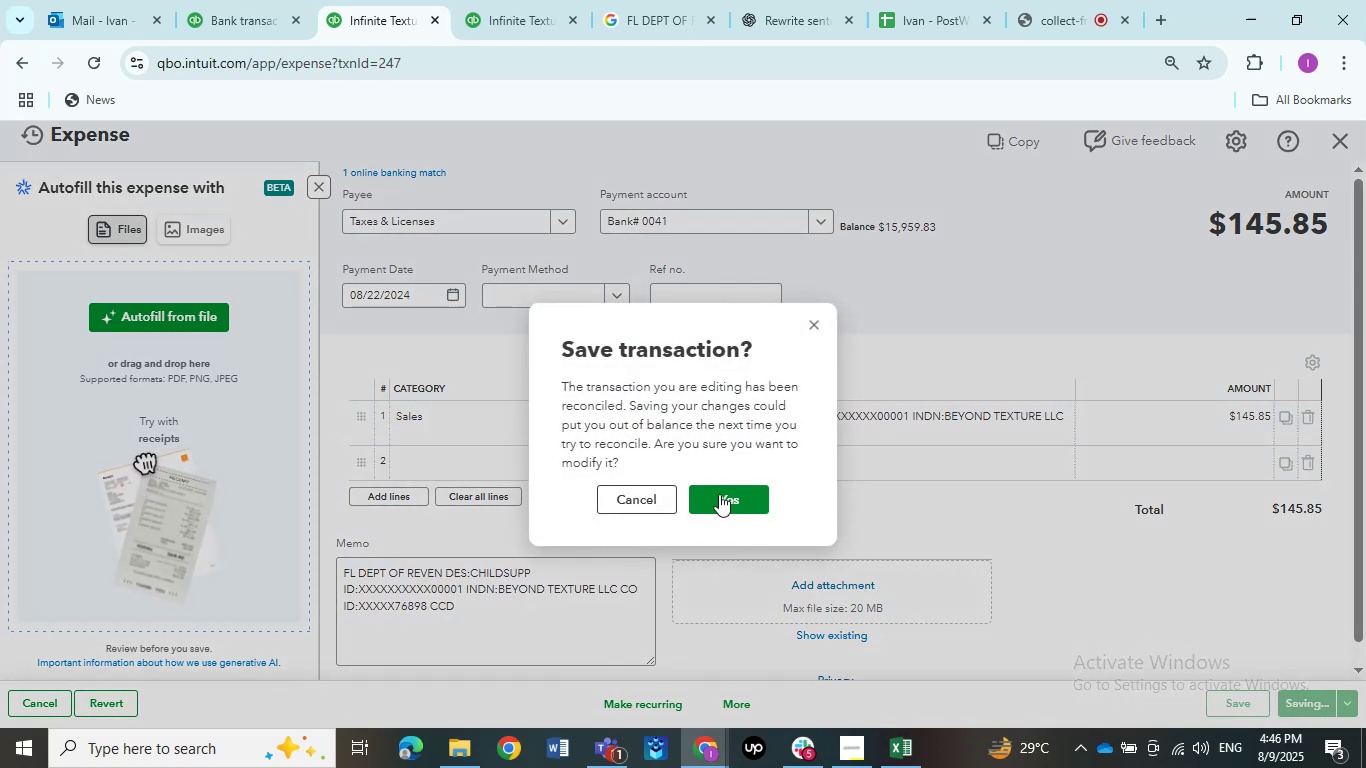 
left_click([729, 490])
 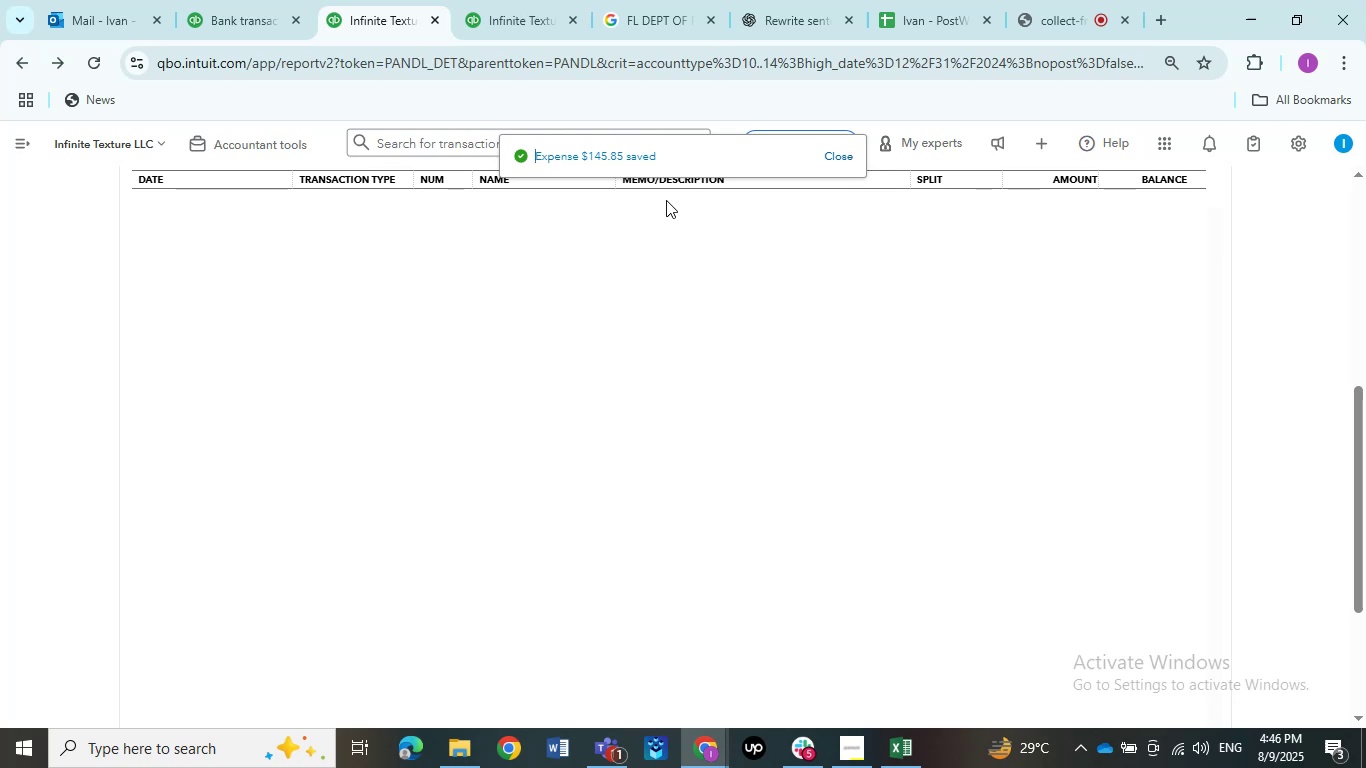 
wait(10.08)
 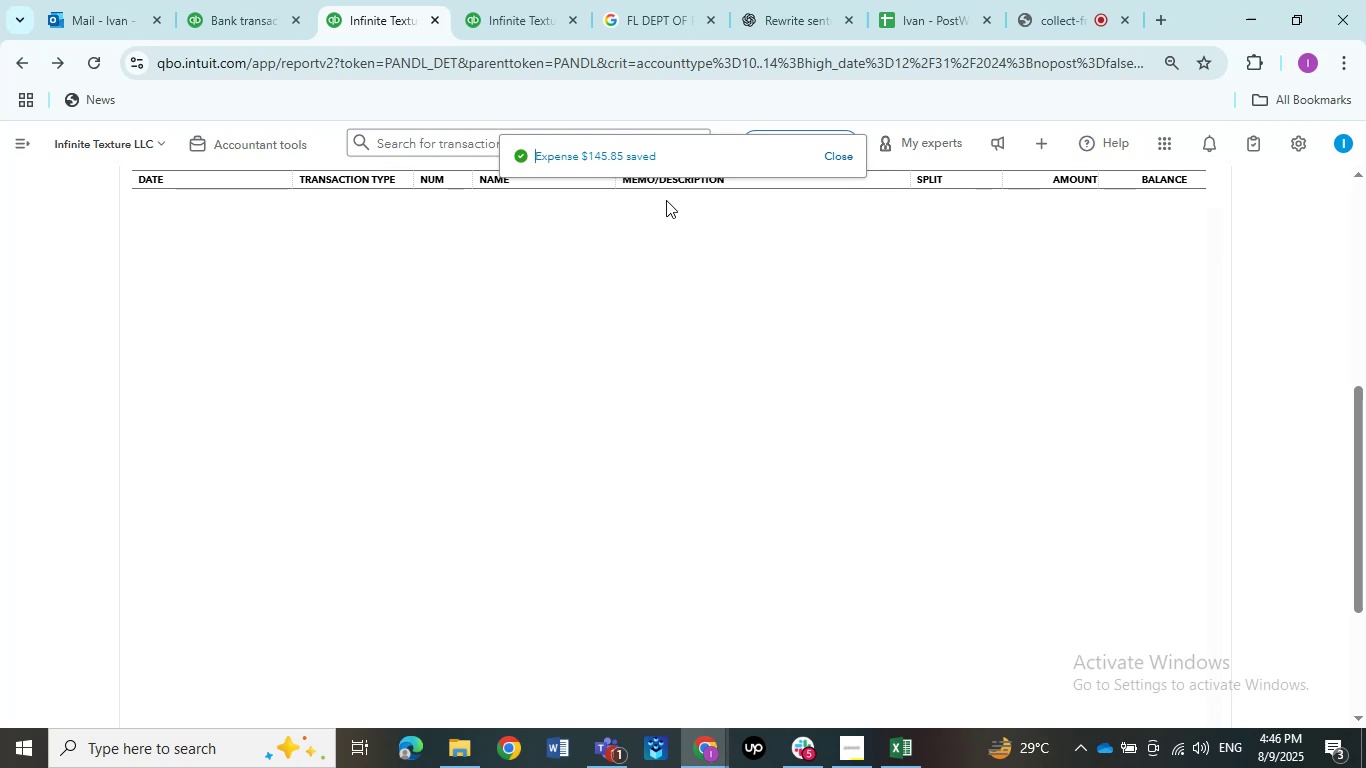 
left_click([701, 459])
 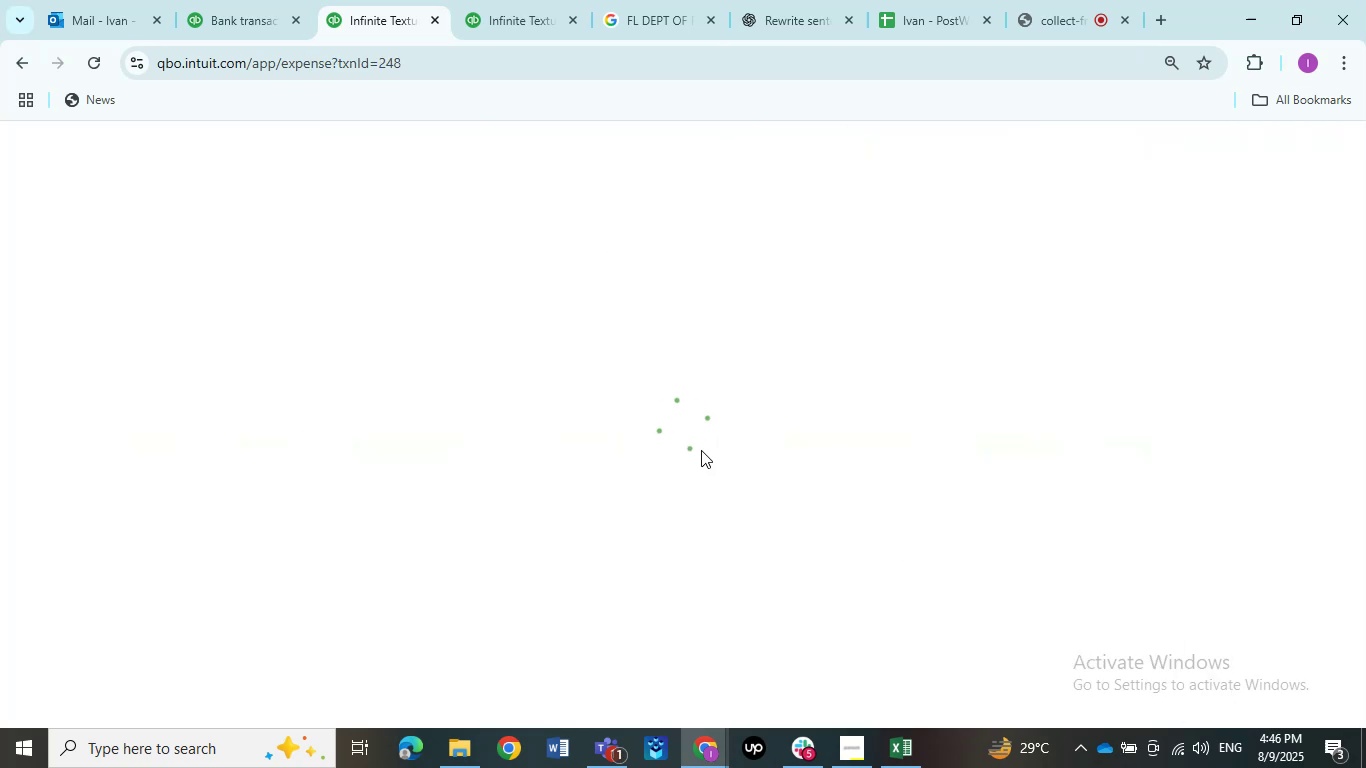 
mouse_move([650, 117])
 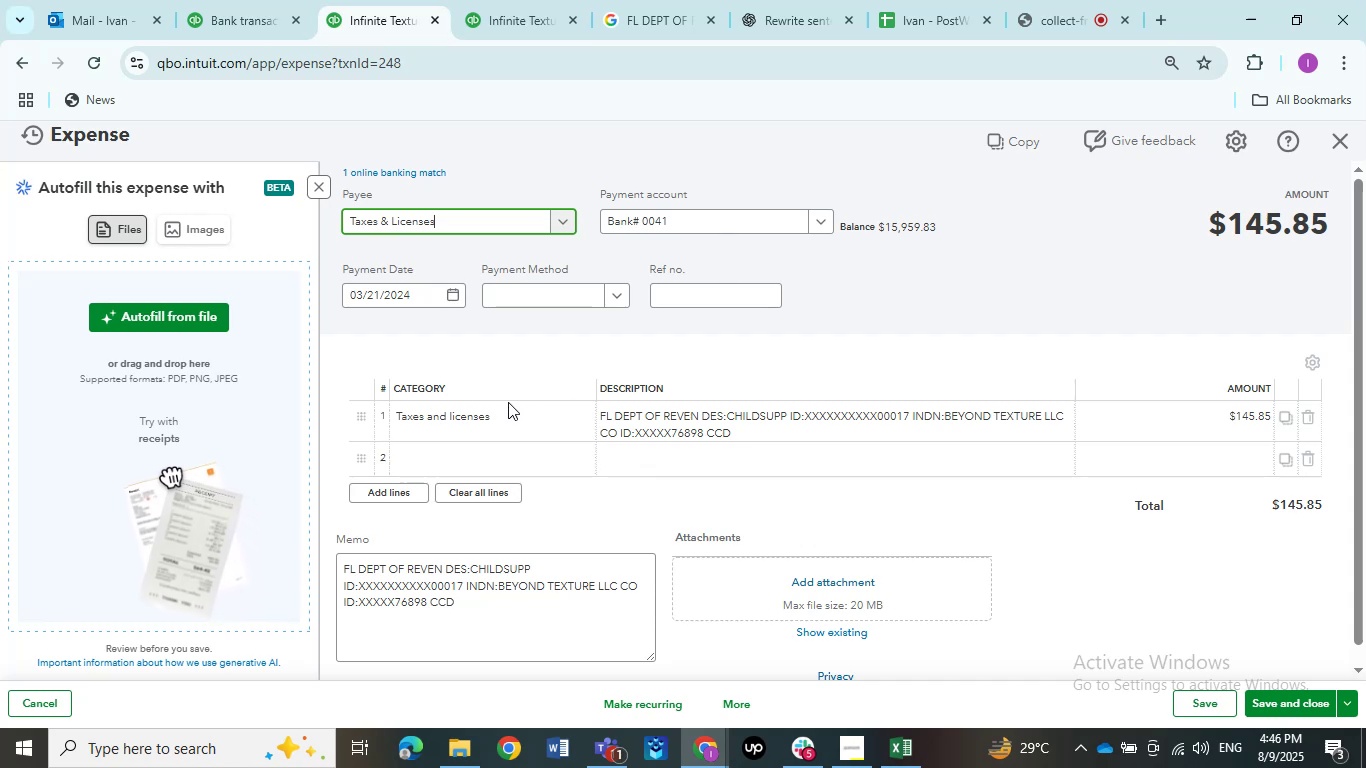 
left_click([501, 403])
 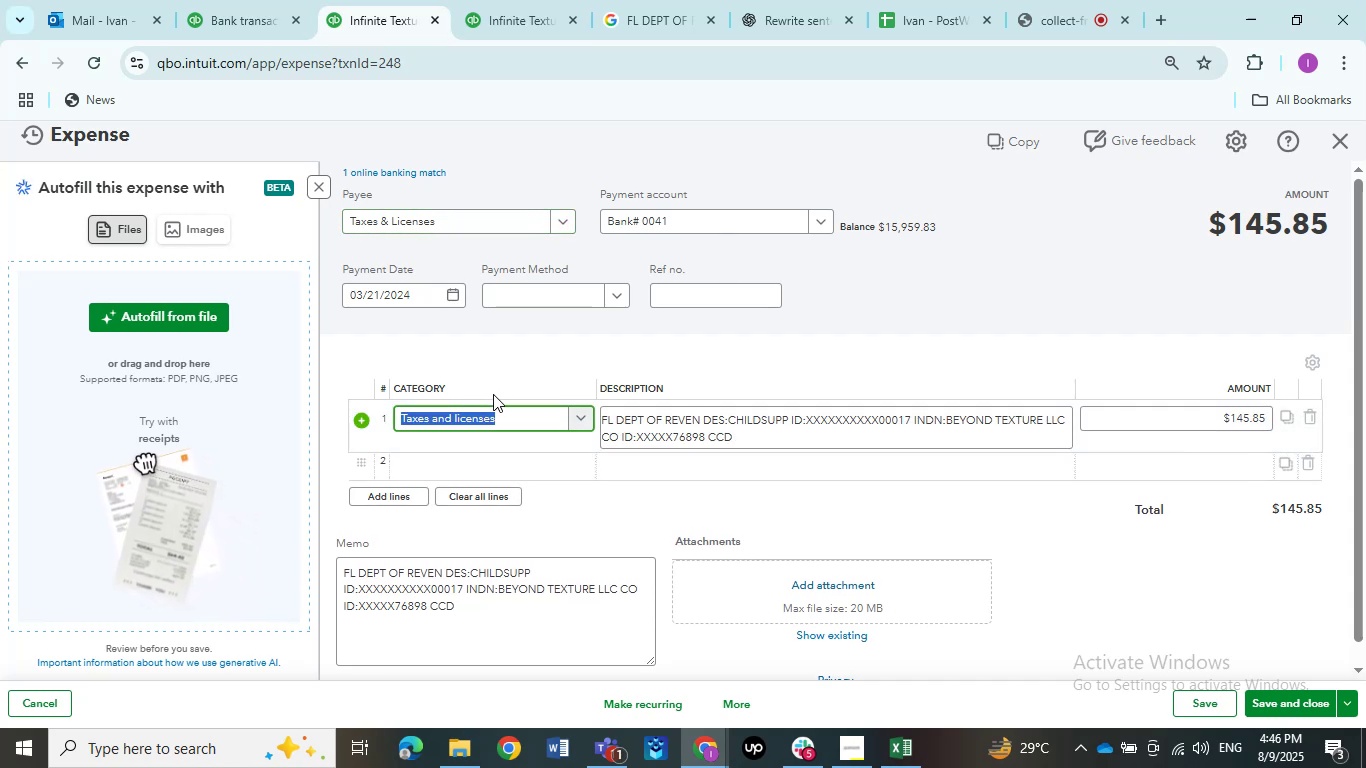 
left_click([490, 433])
 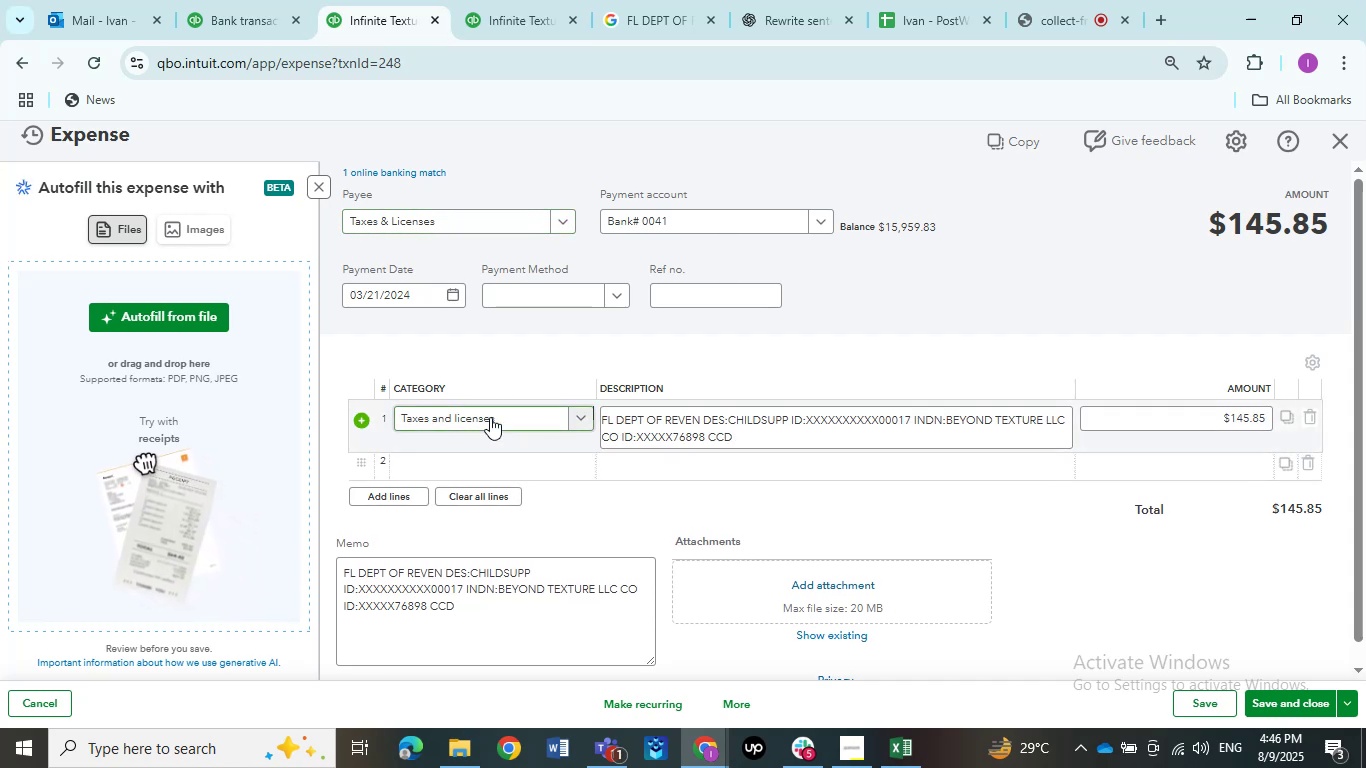 
left_click([490, 417])
 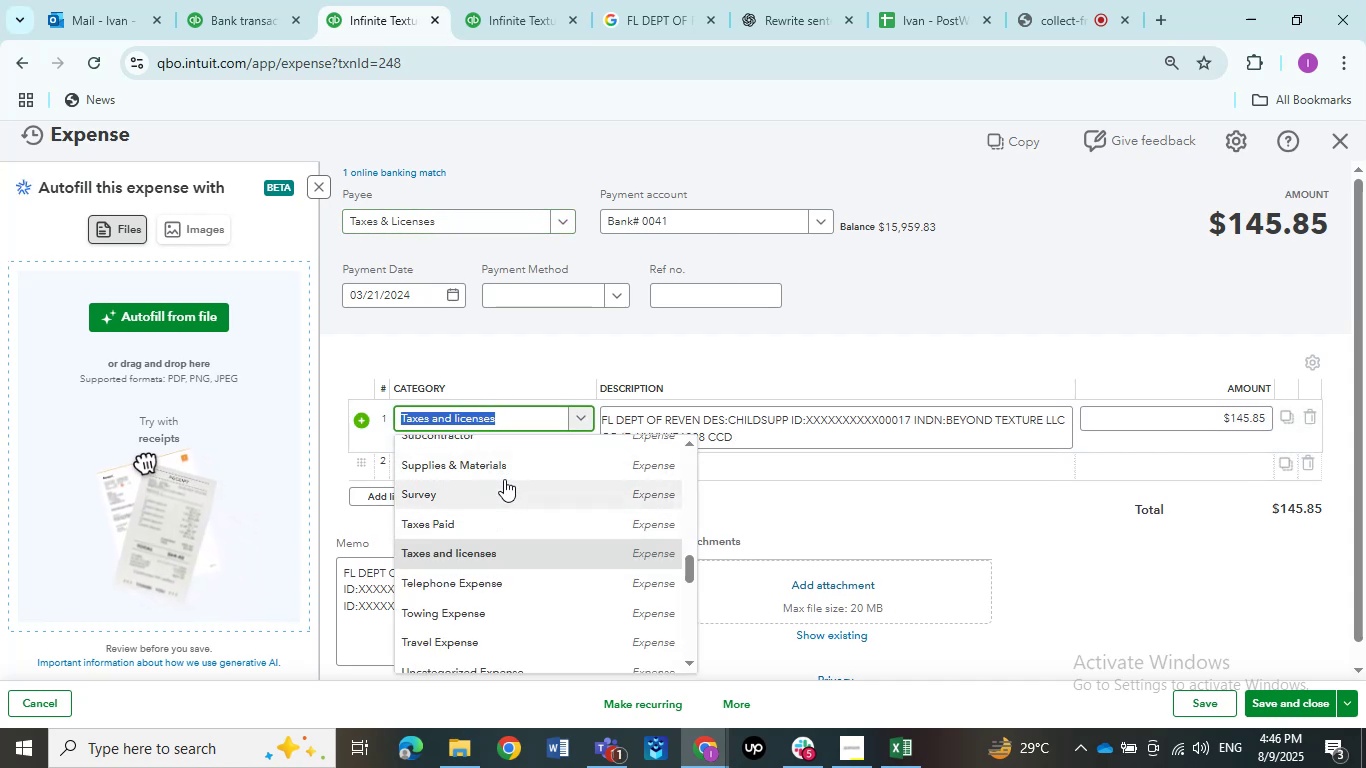 
wait(6.22)
 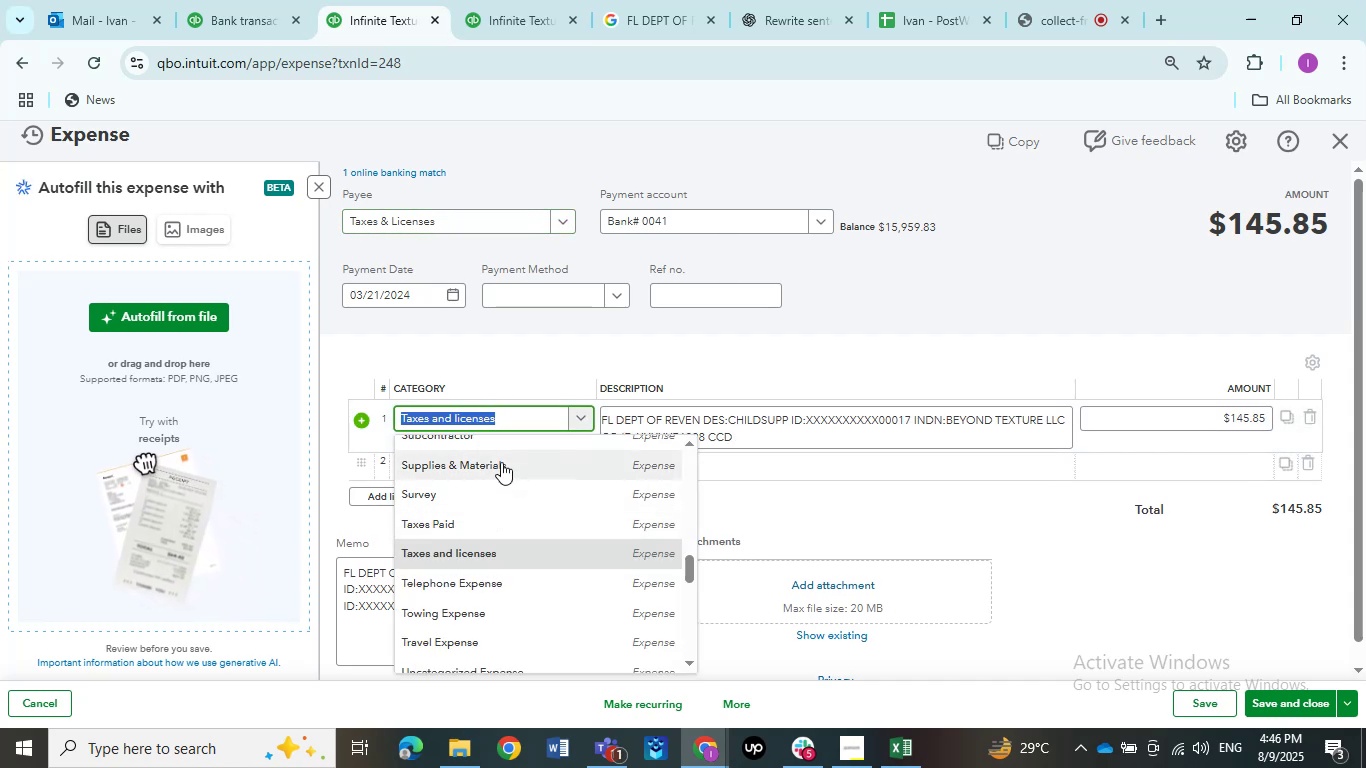 
type(SAles)
 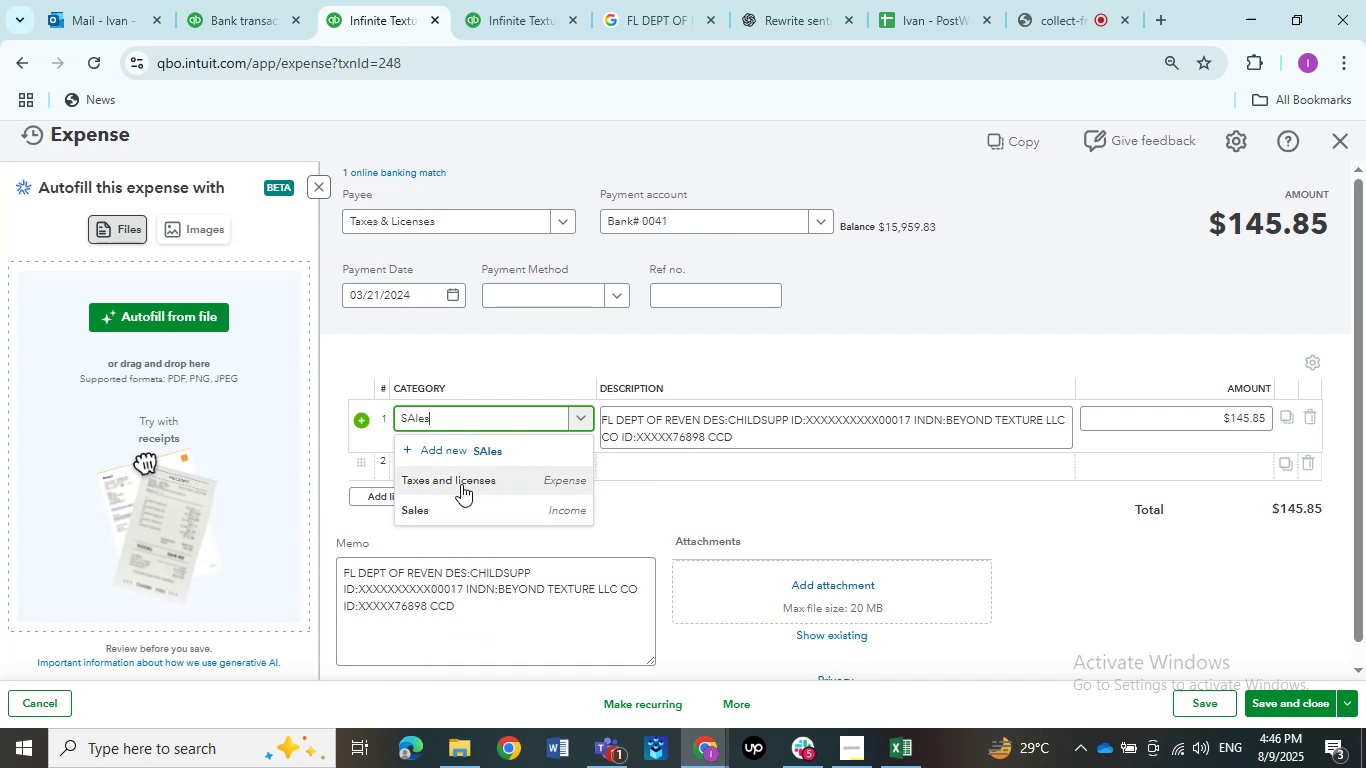 
left_click([452, 502])
 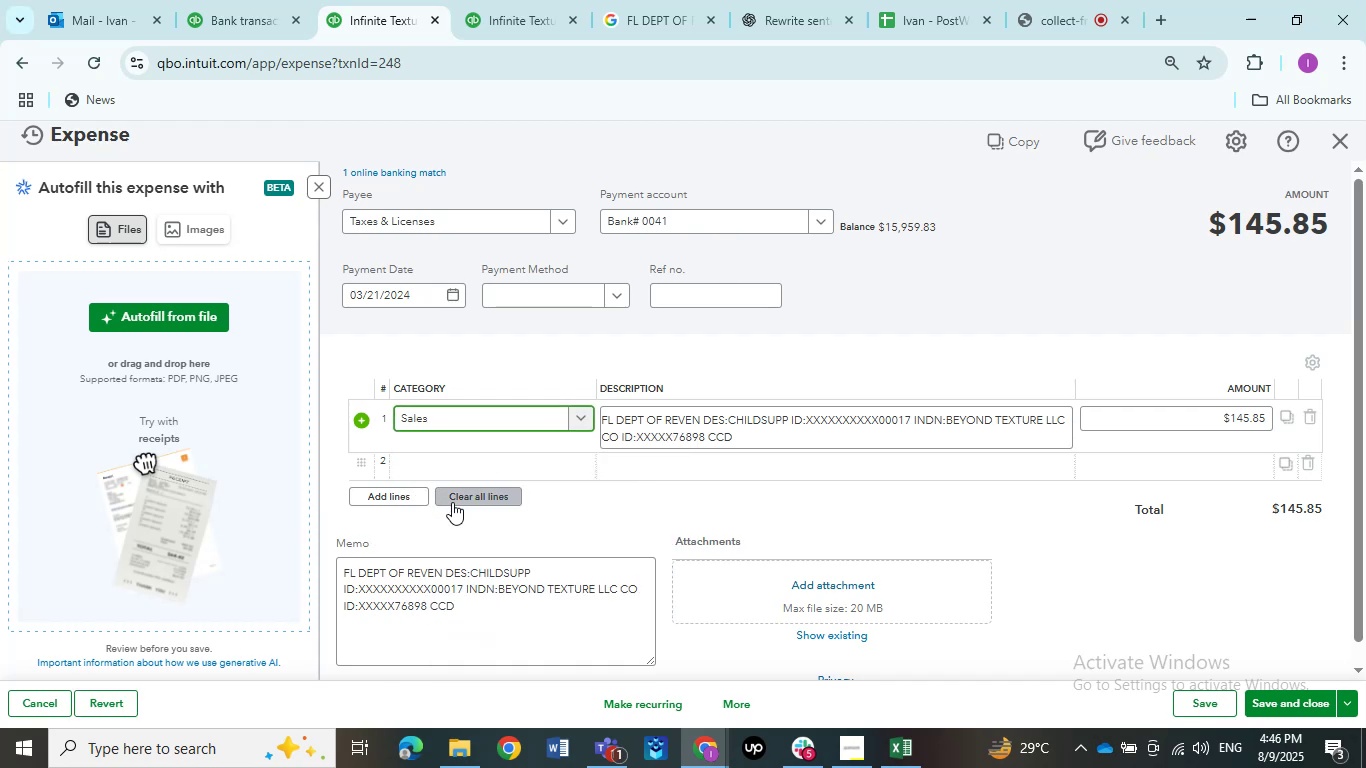 
wait(9.13)
 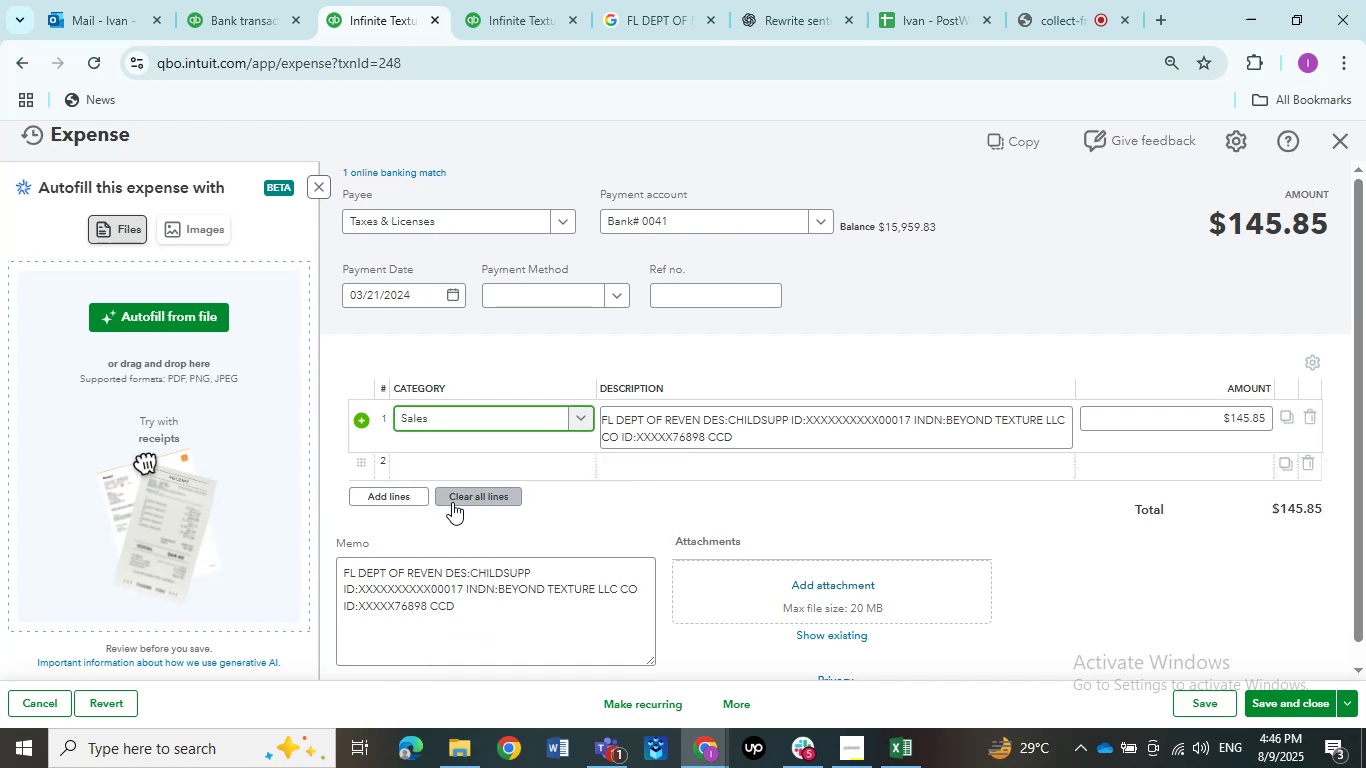 
left_click([1316, 703])
 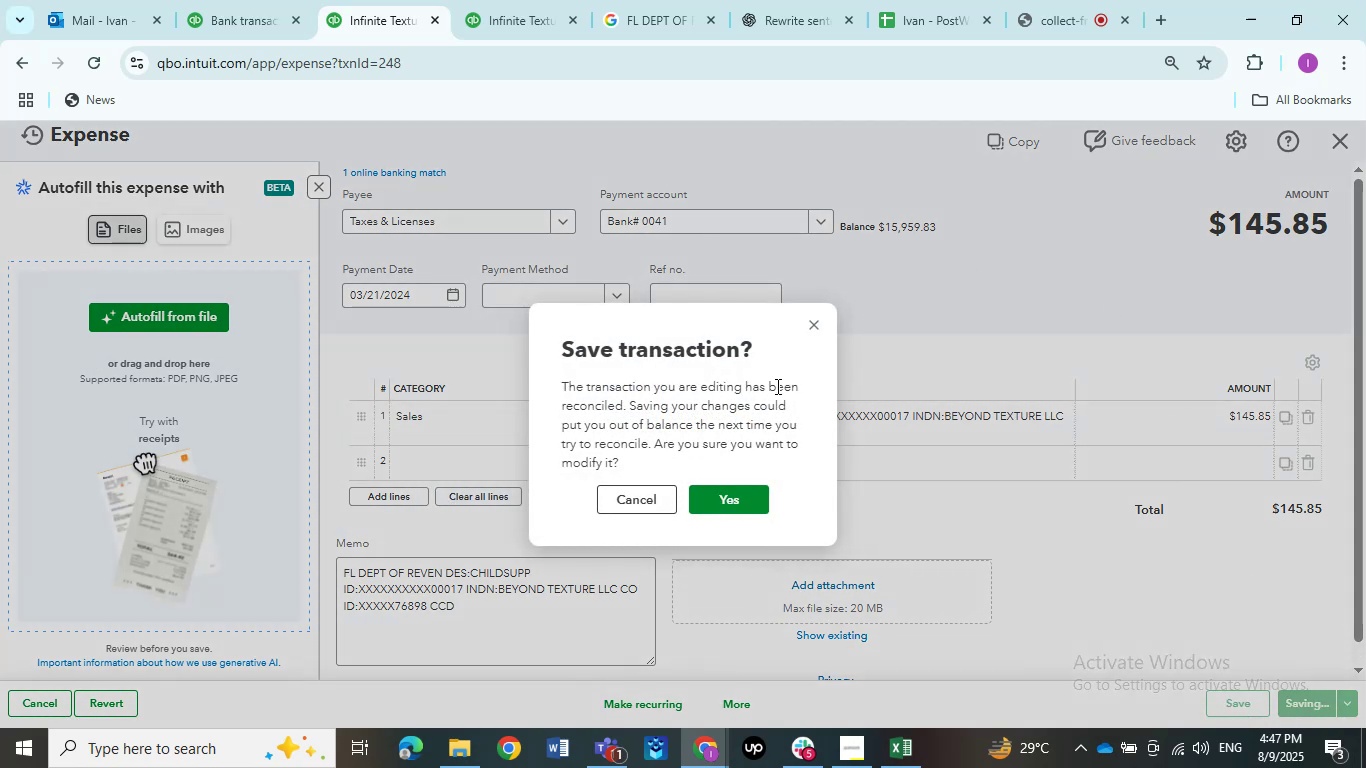 
left_click([714, 495])
 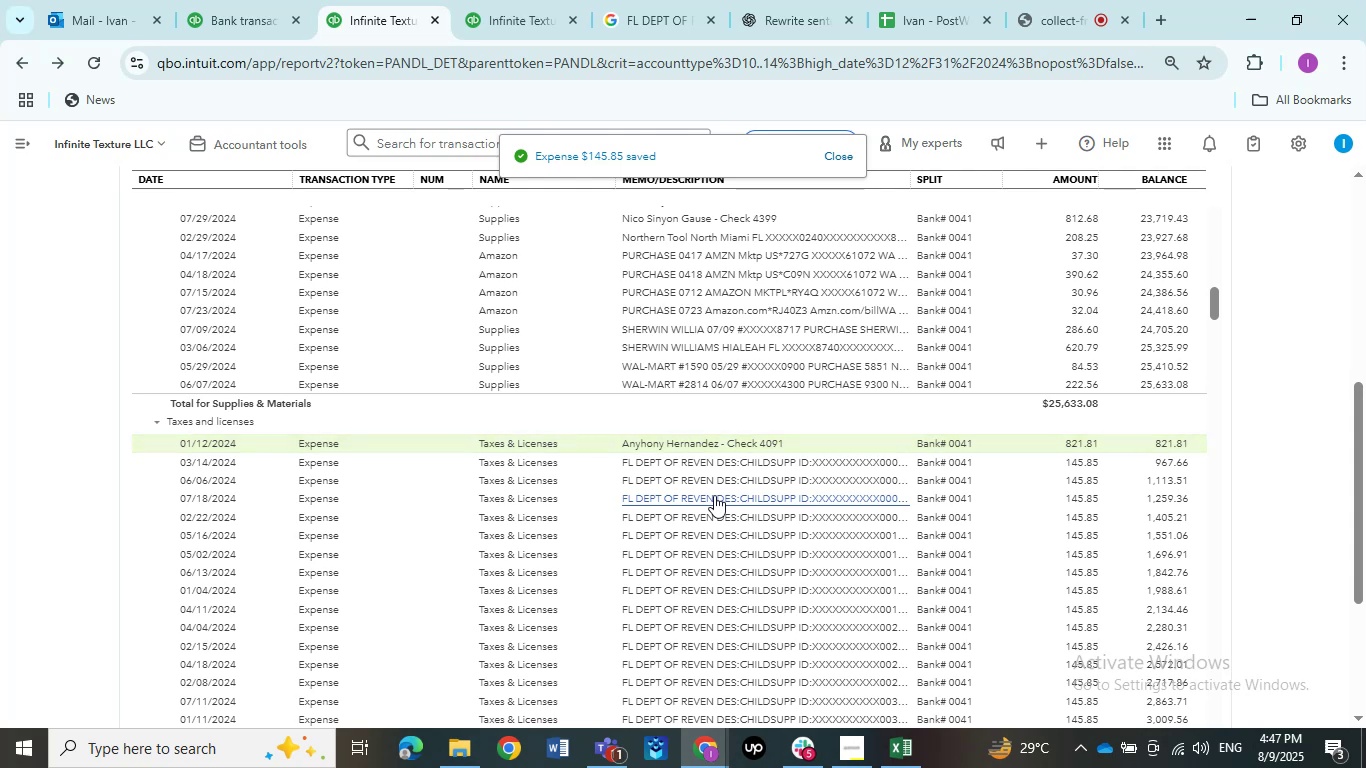 
wait(7.78)
 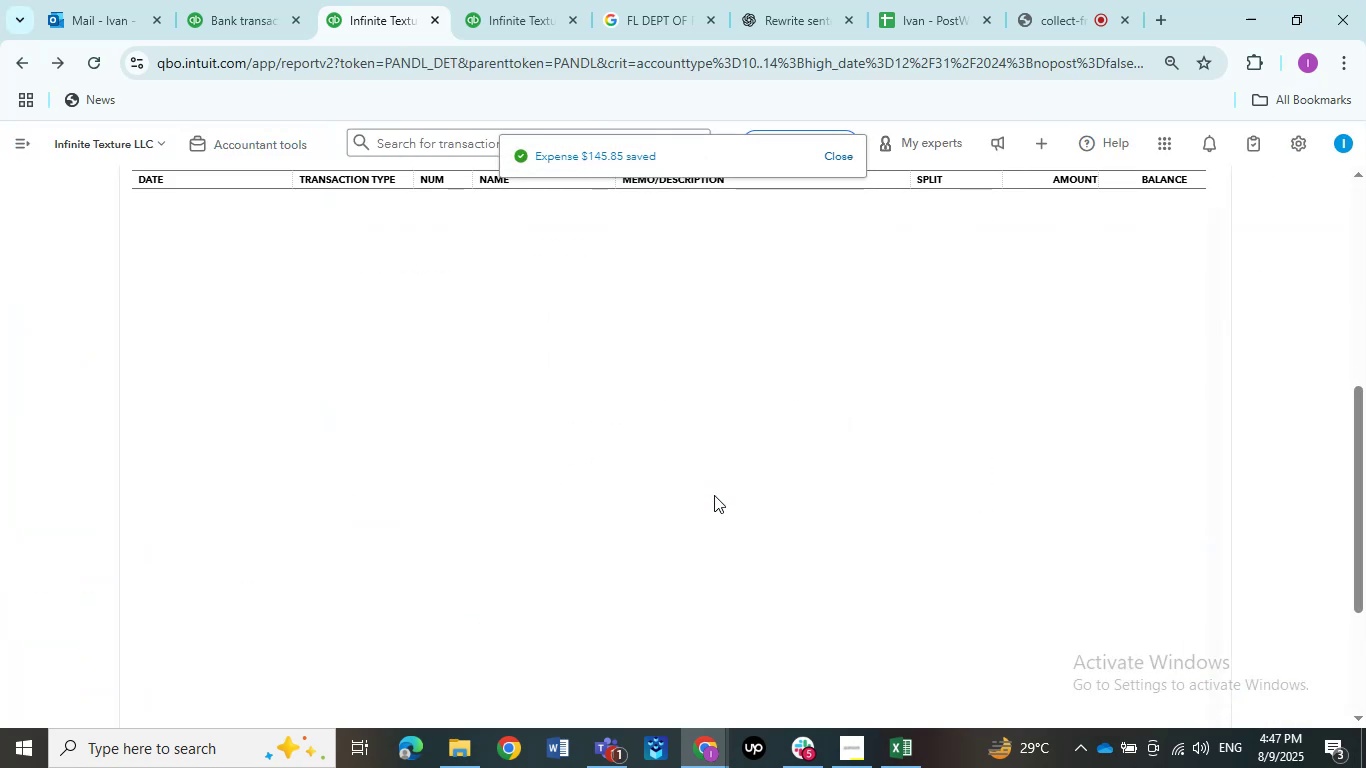 
left_click([713, 466])
 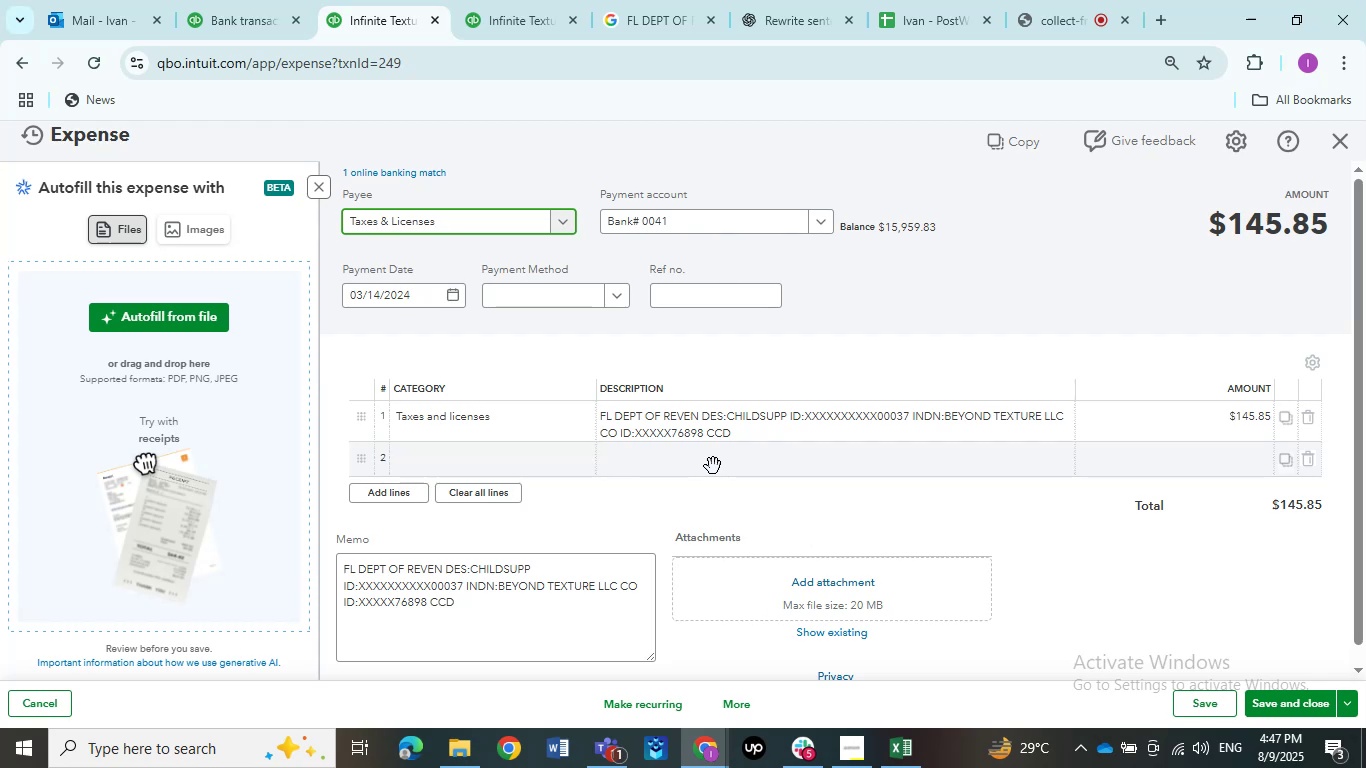 
wait(35.87)
 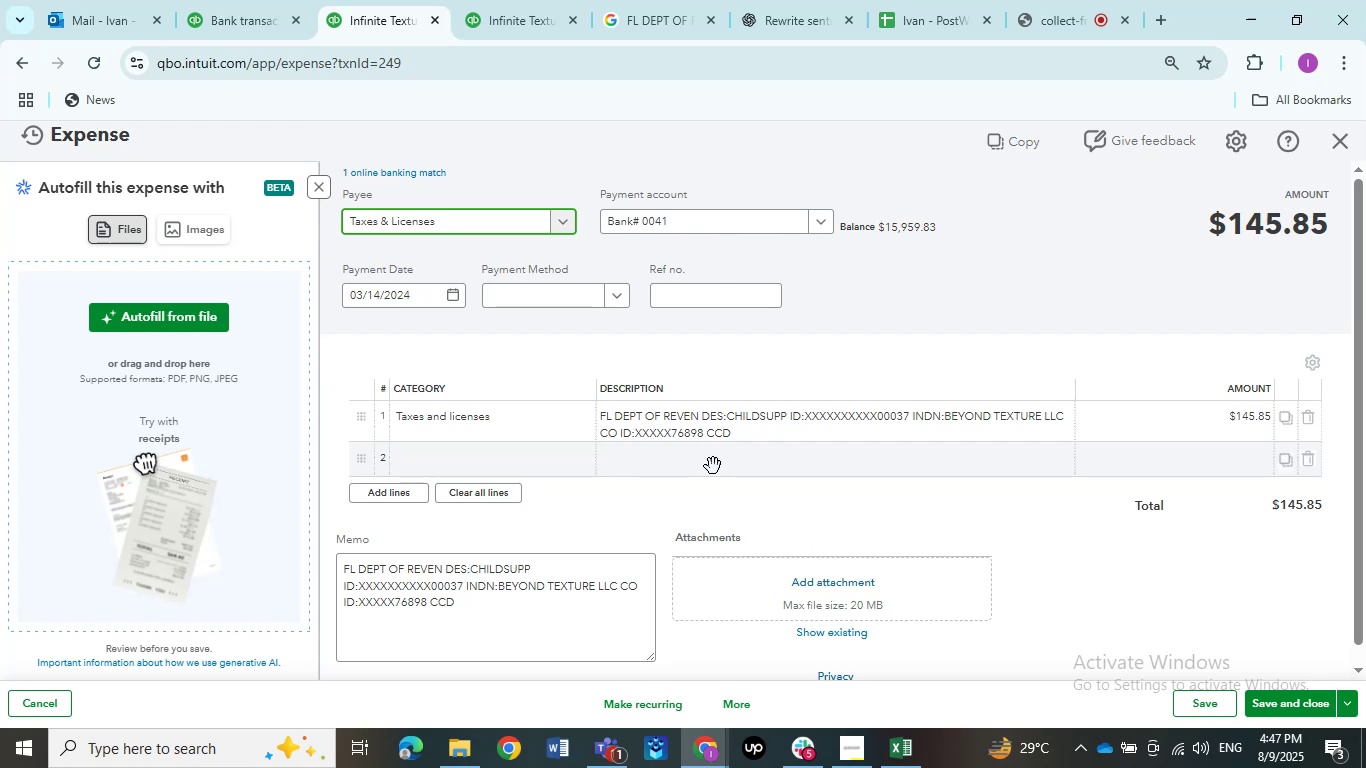 
left_click([548, 429])
 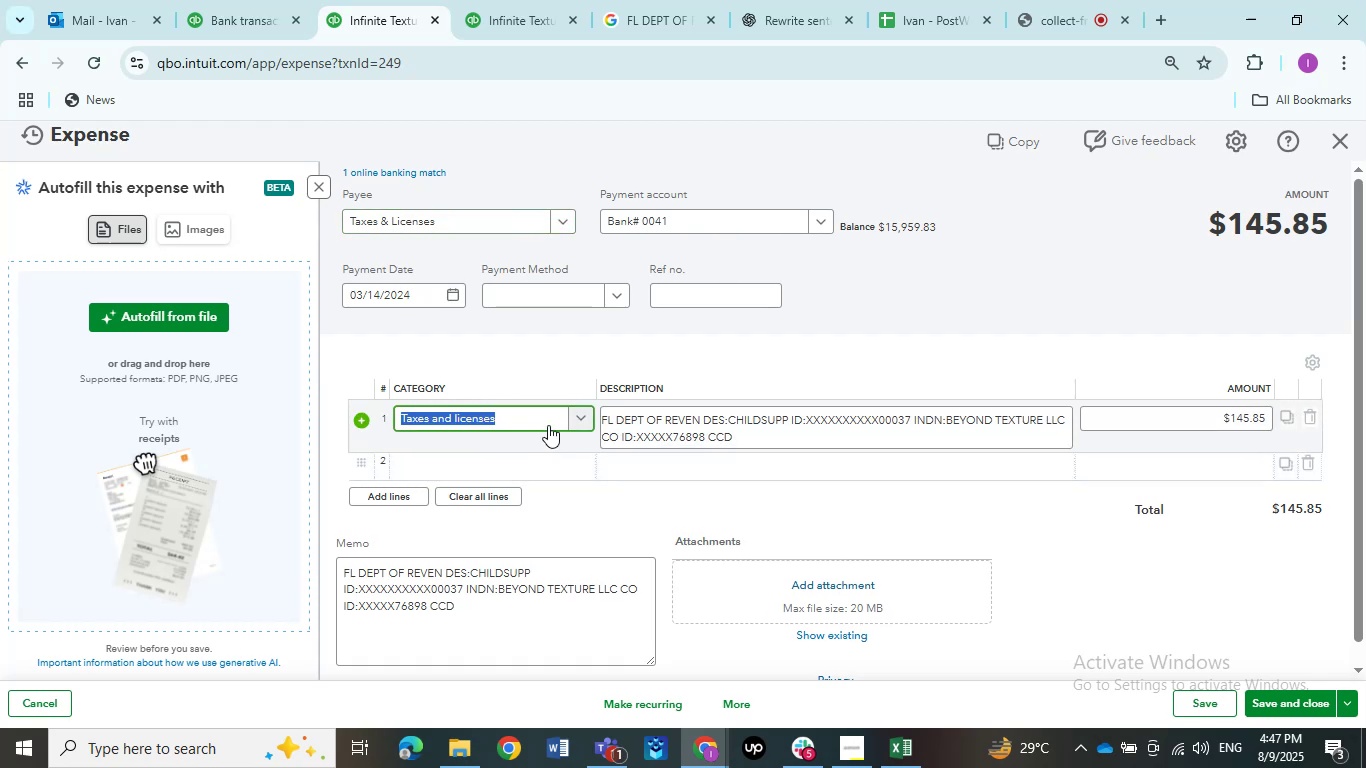 
left_click([548, 422])
 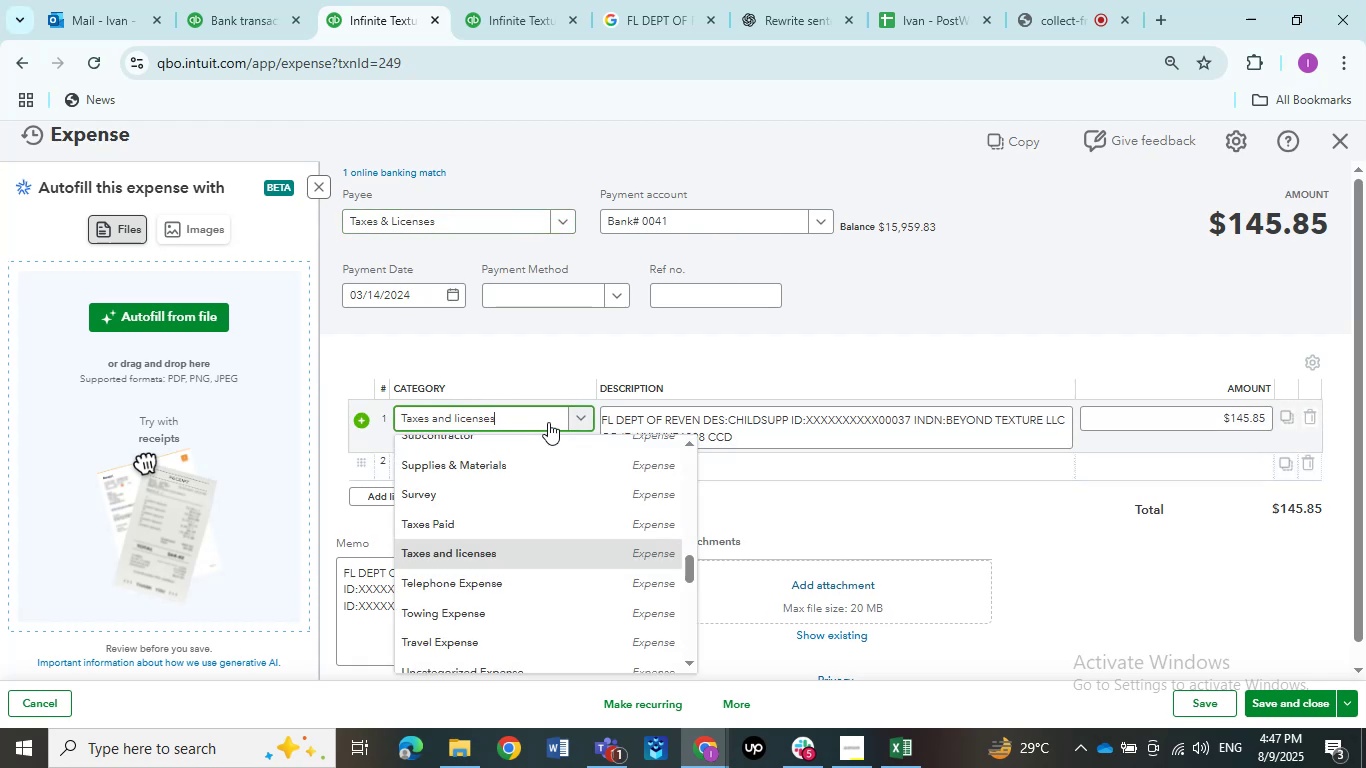 
left_click([548, 422])
 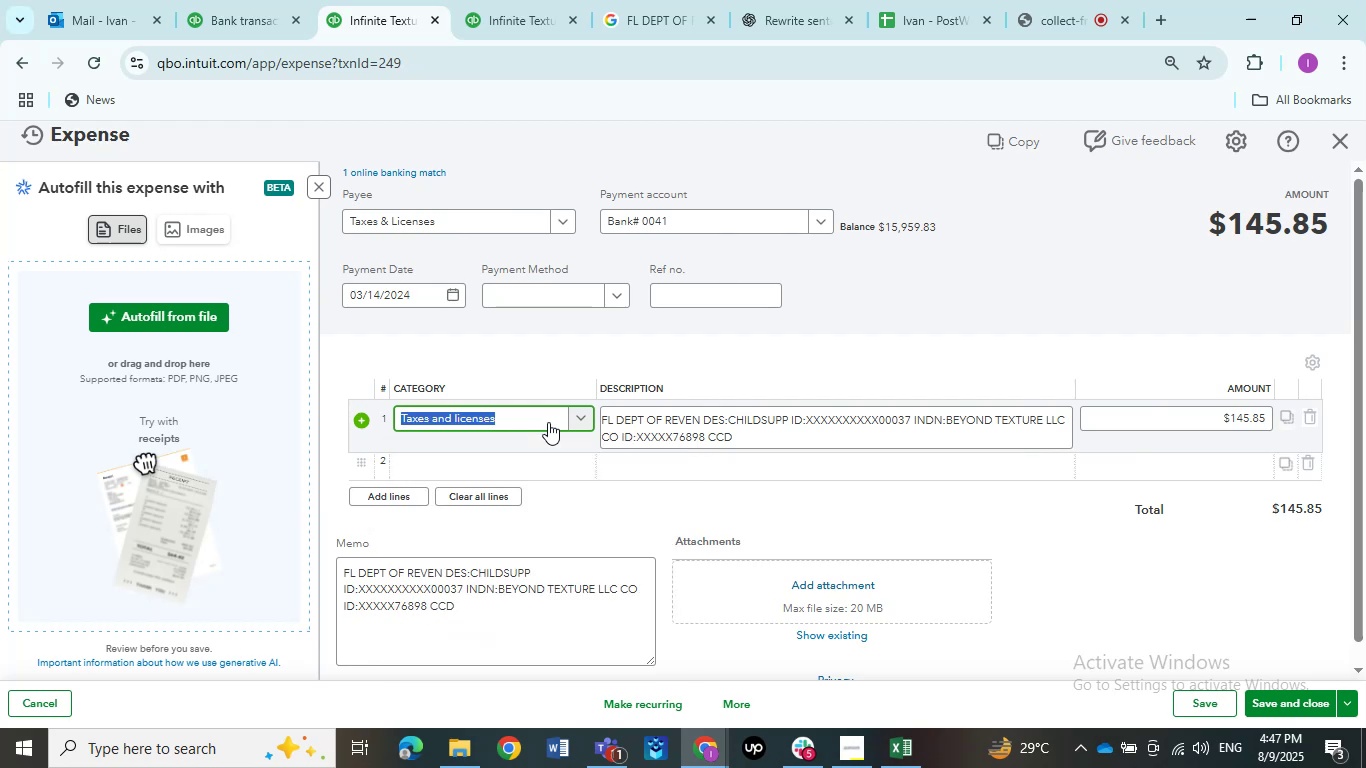 
type(sale)
key(Backspace)
type(es)
 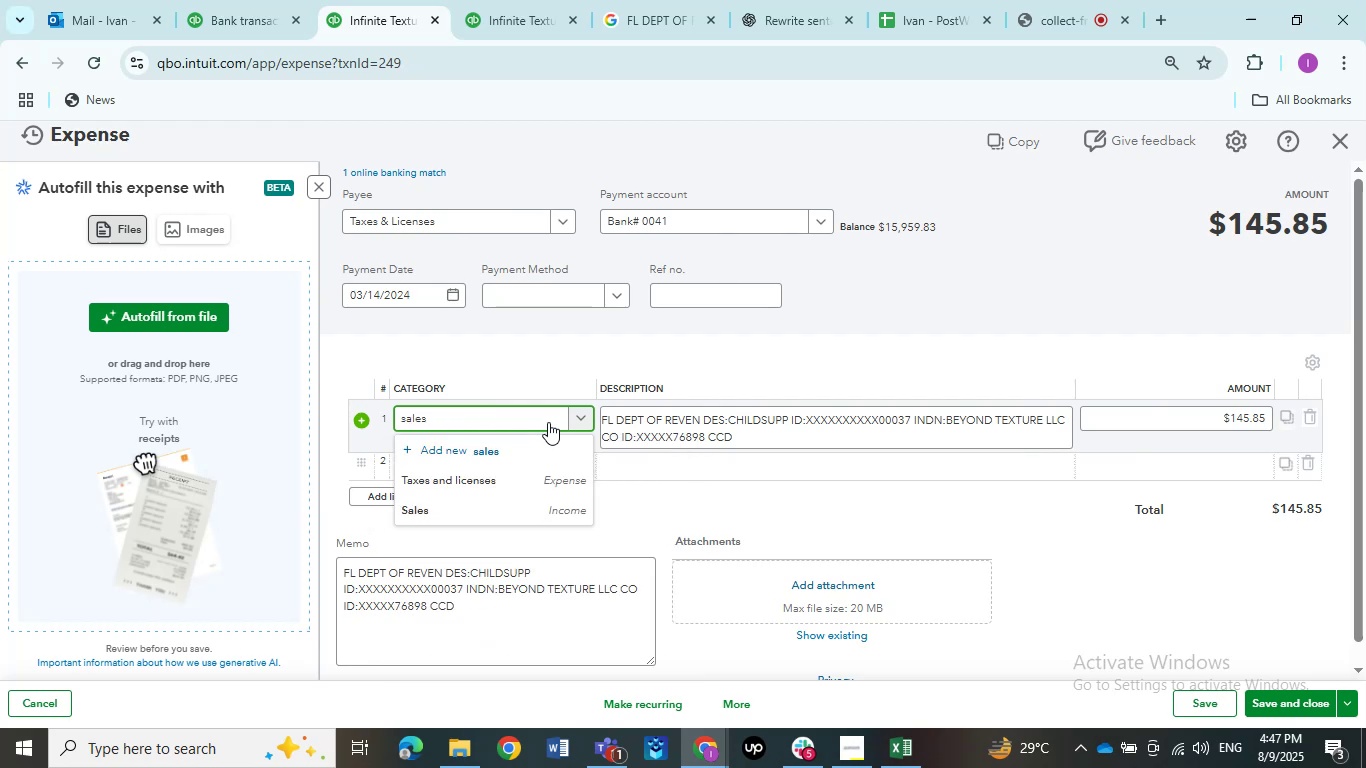 
left_click([536, 510])
 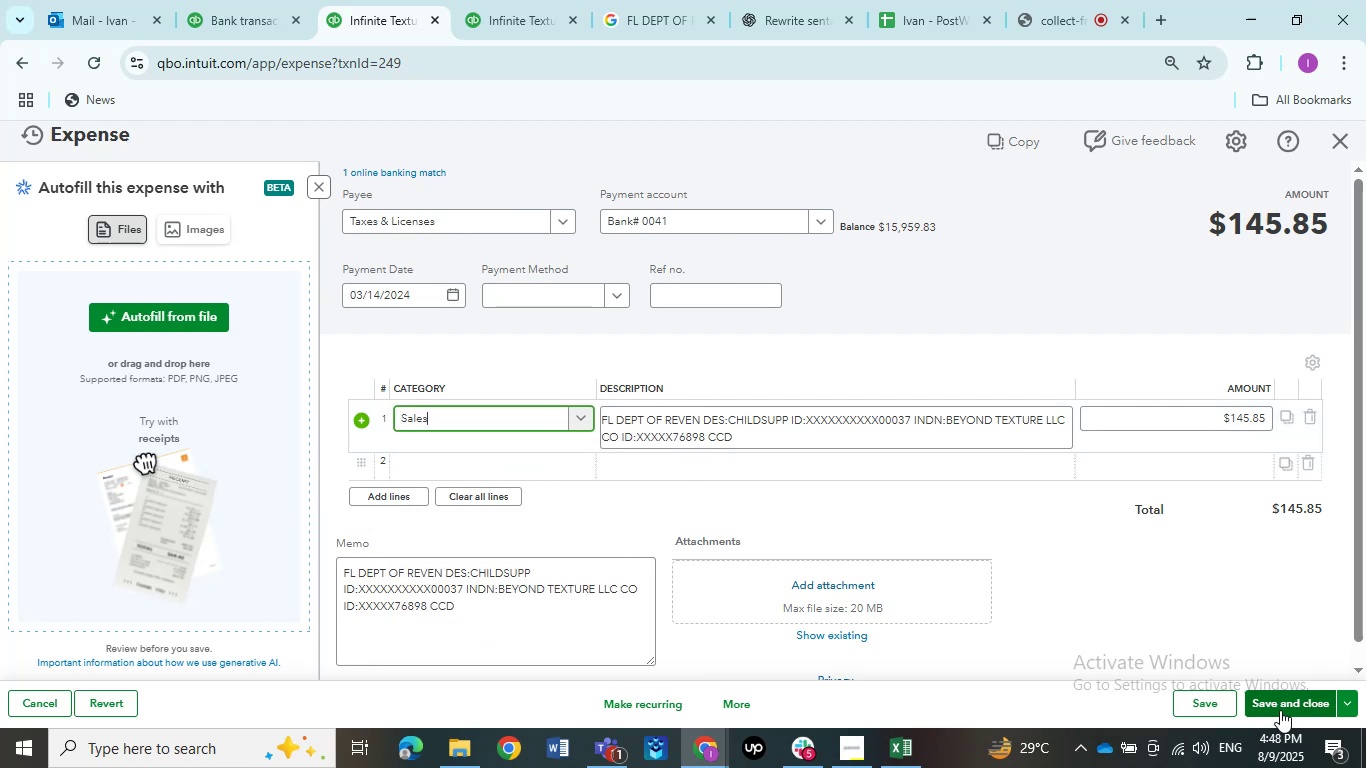 
left_click([1287, 704])
 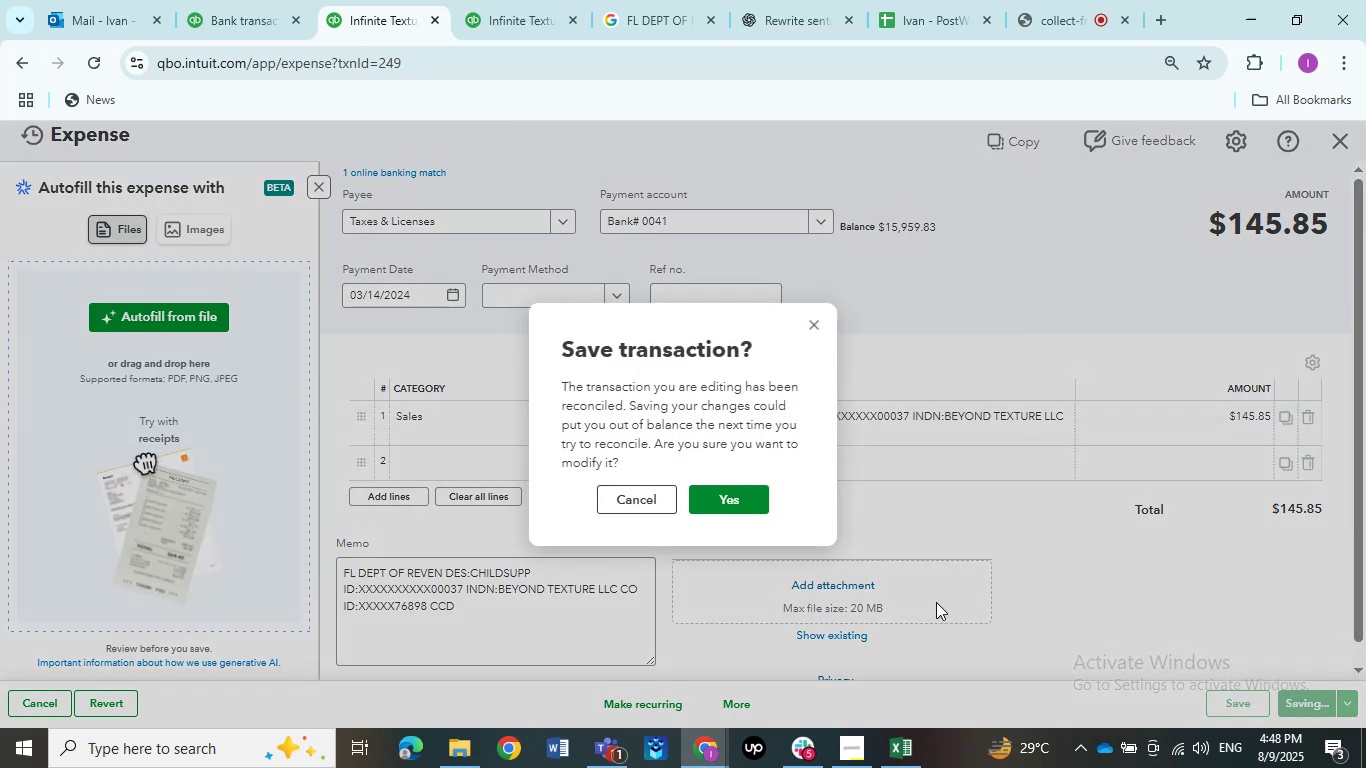 
left_click([762, 504])
 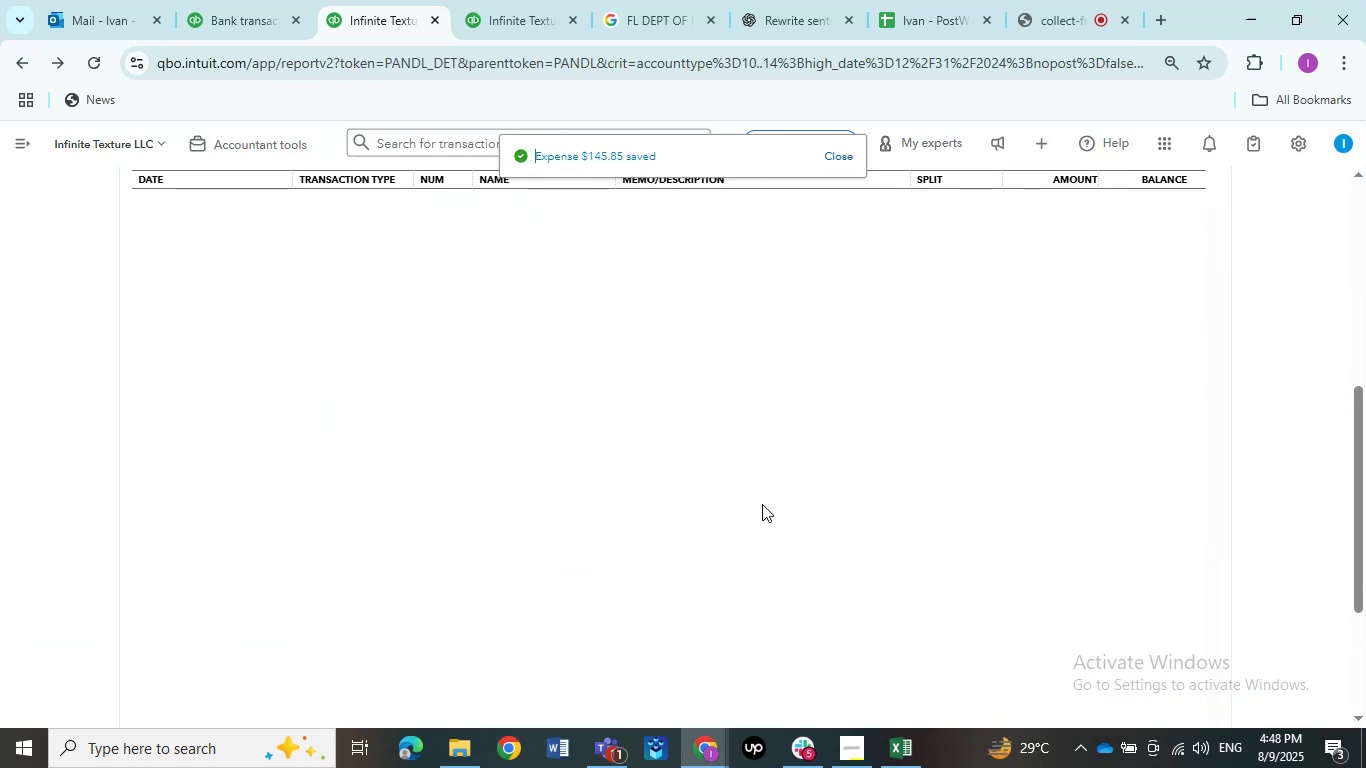 
wait(8.75)
 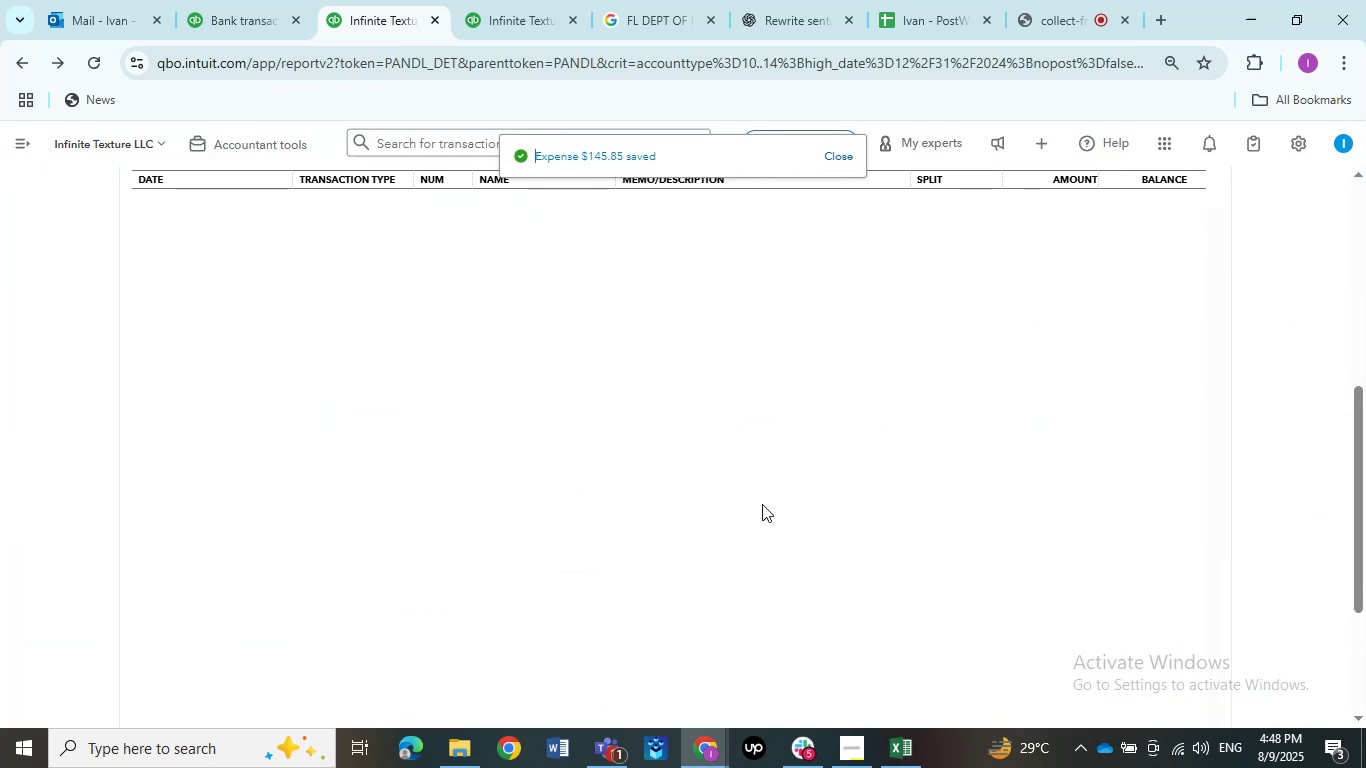 
left_click([776, 466])
 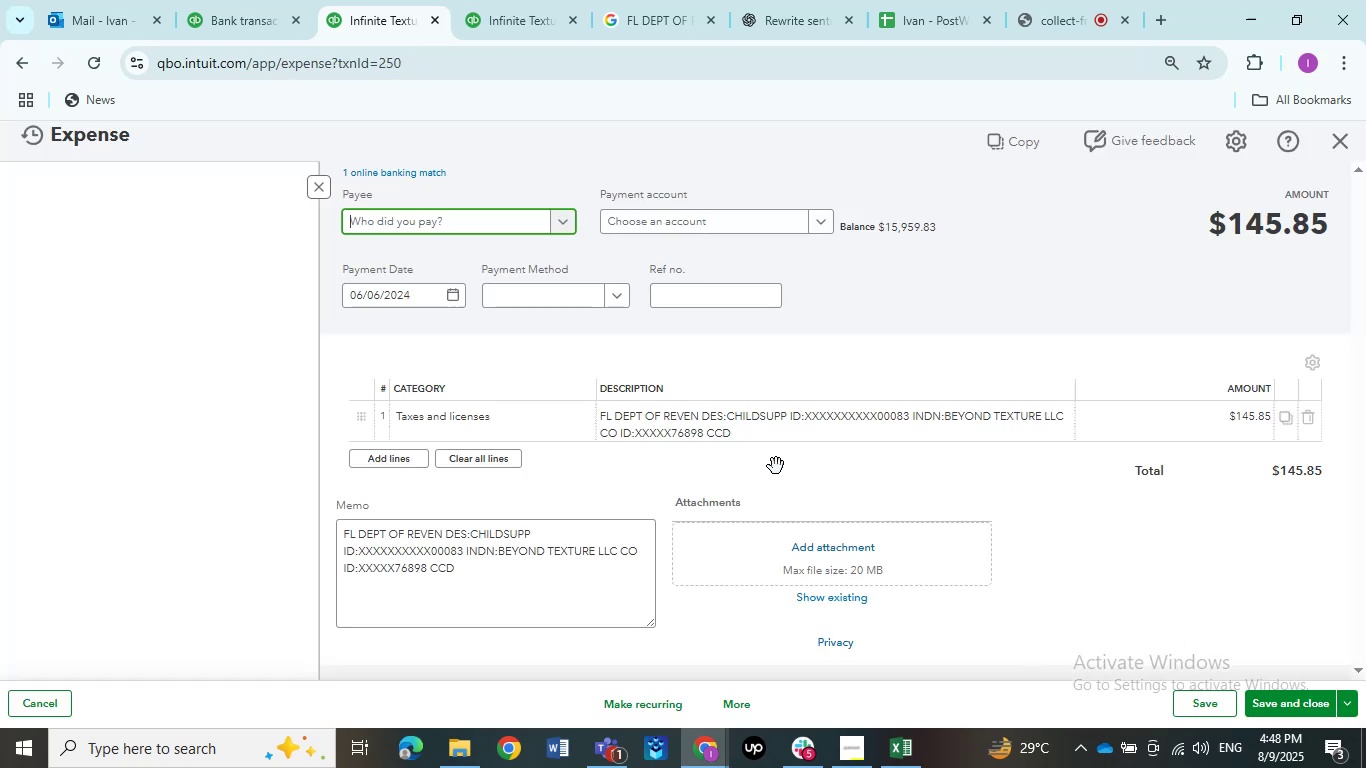 
left_click([394, 412])
 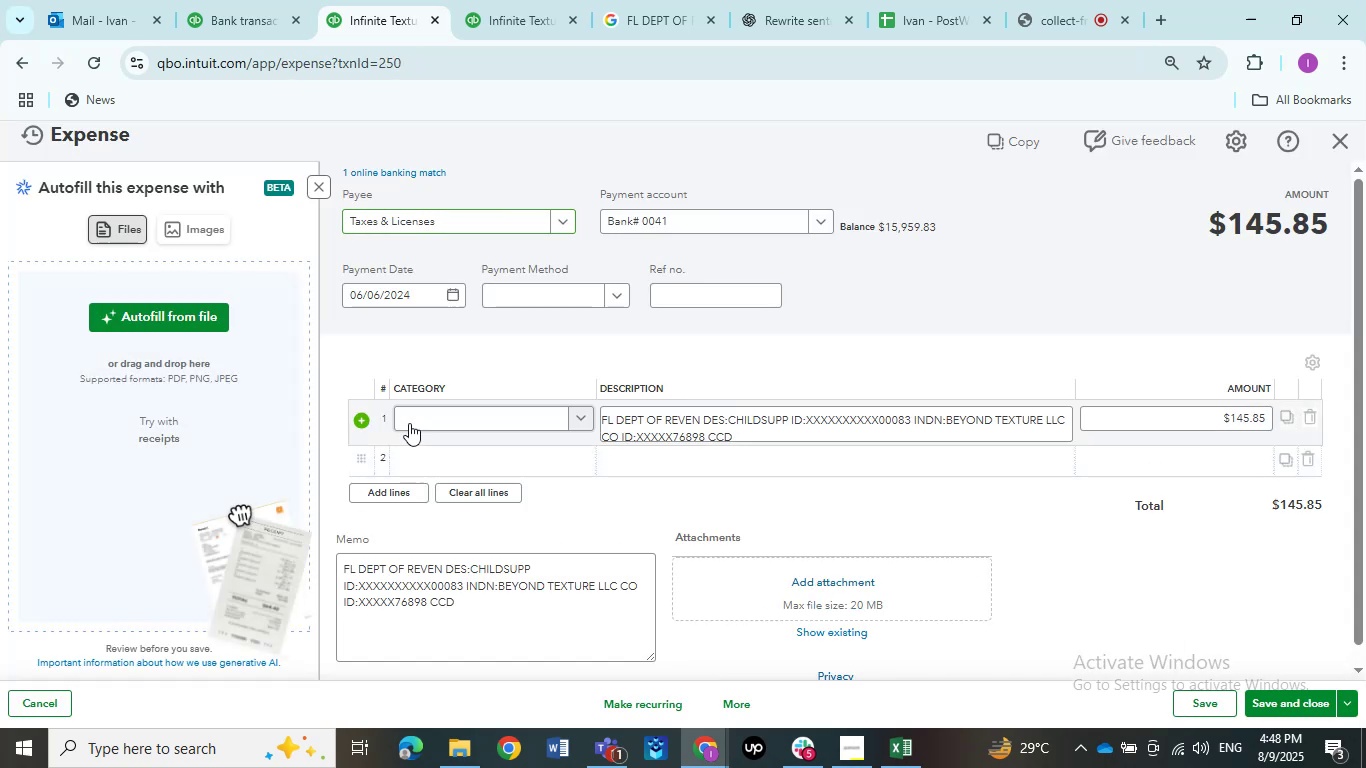 
left_click([409, 423])
 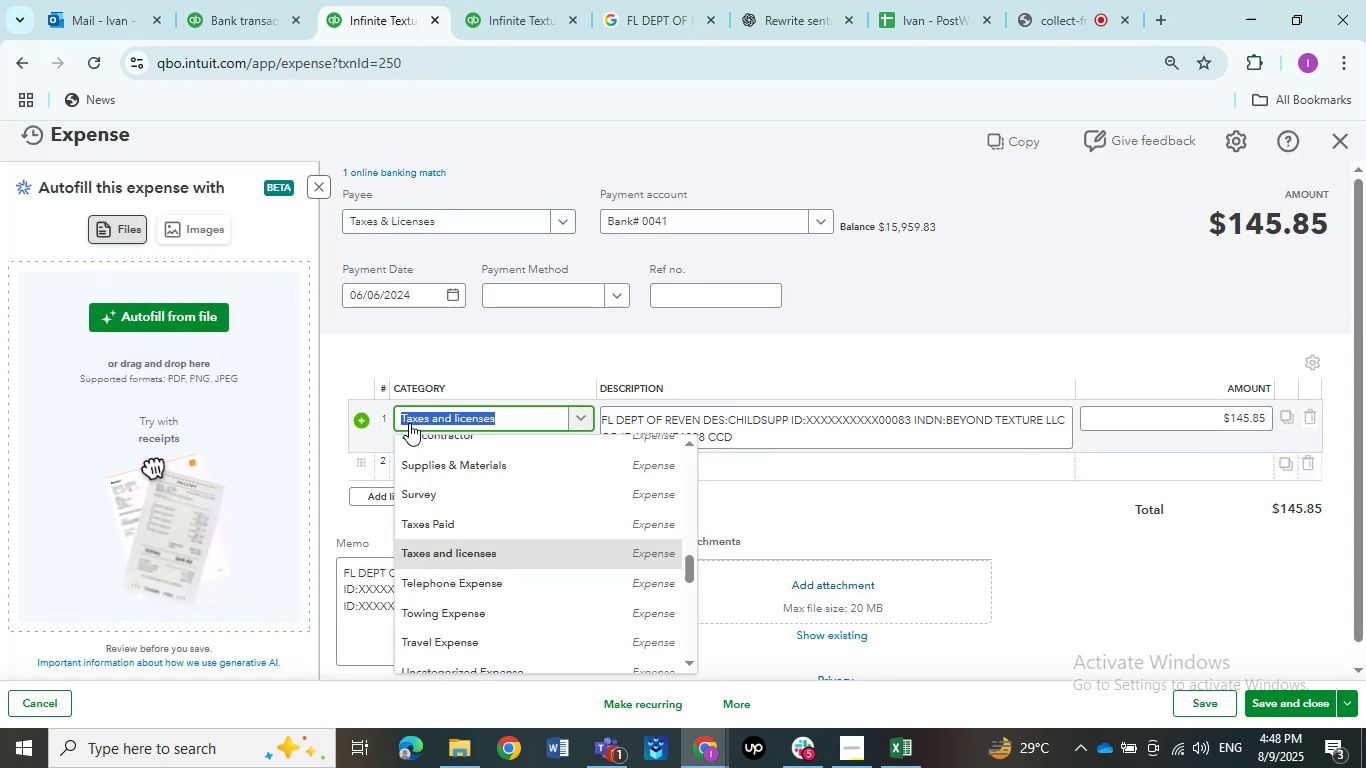 
type(SAles)
 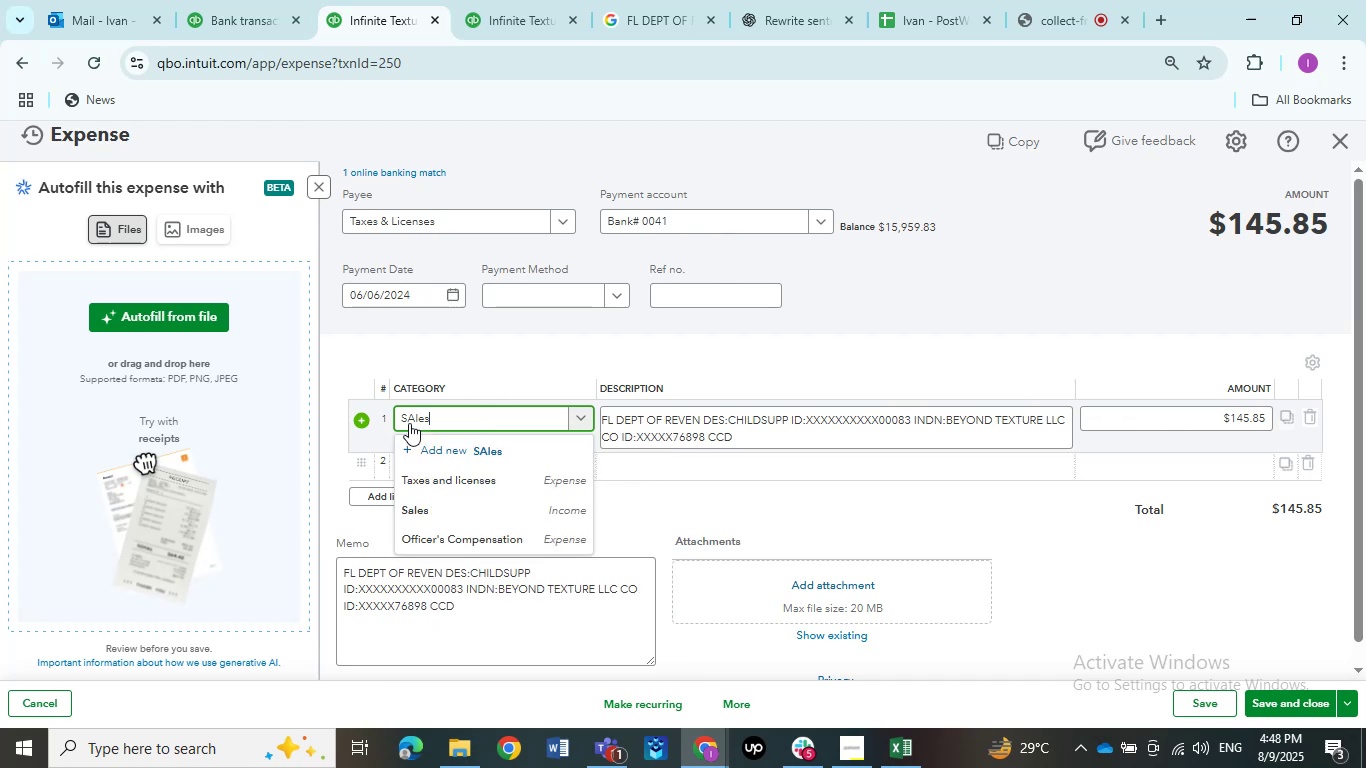 
key(Enter)
 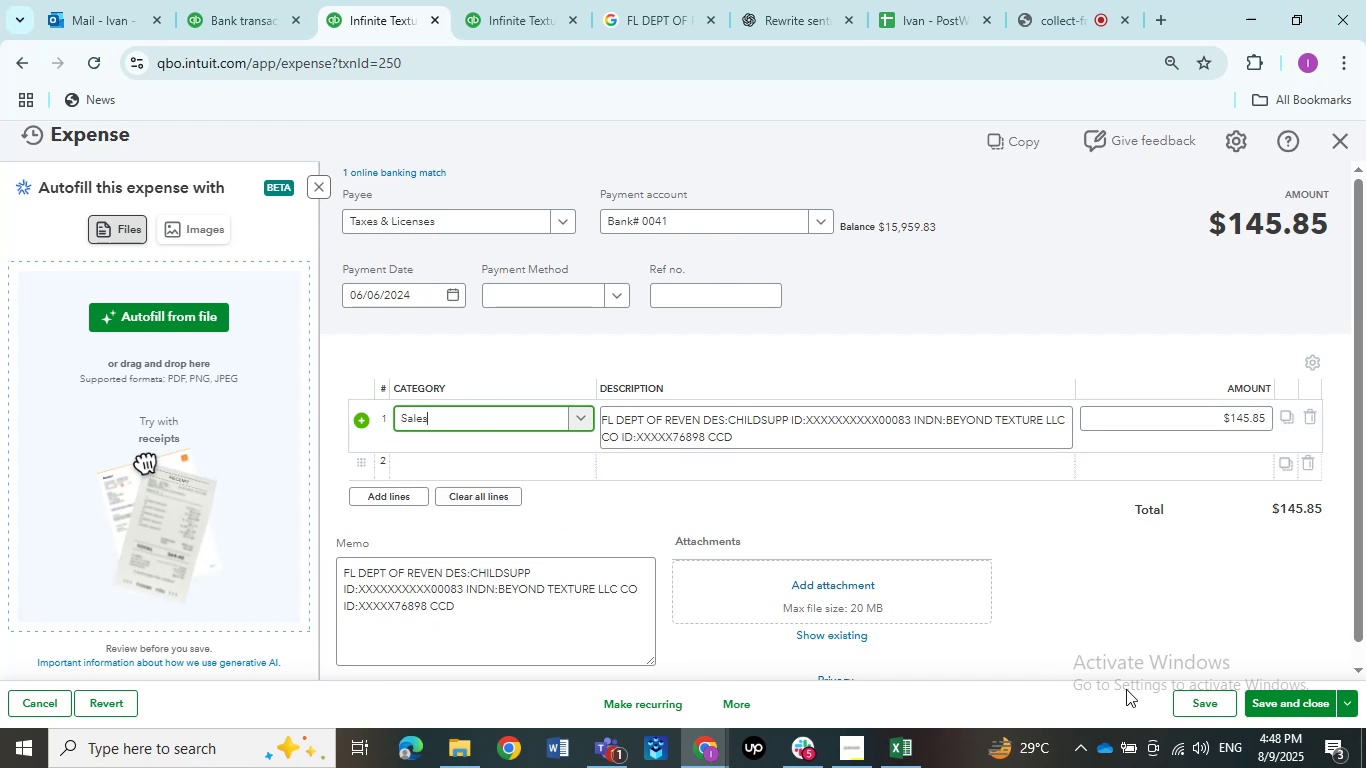 
left_click([1261, 692])
 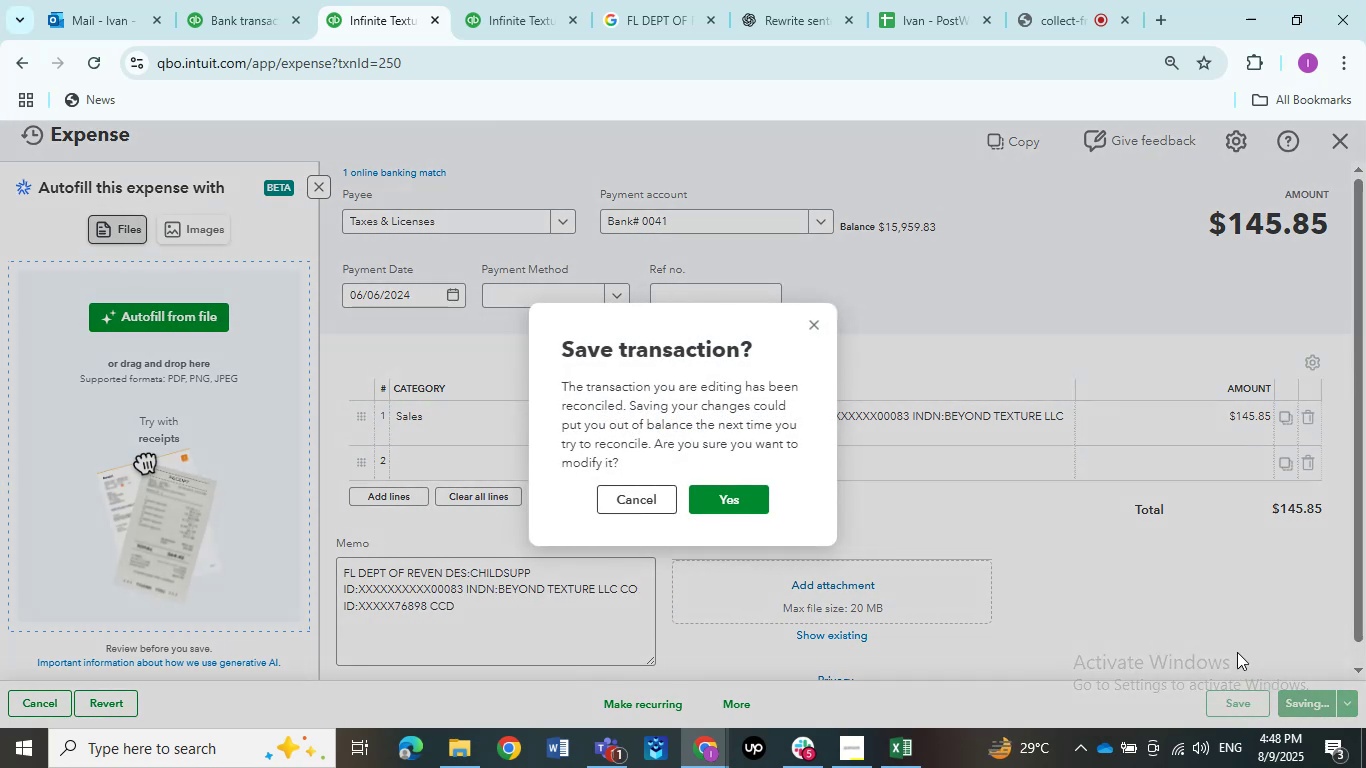 
left_click([737, 492])
 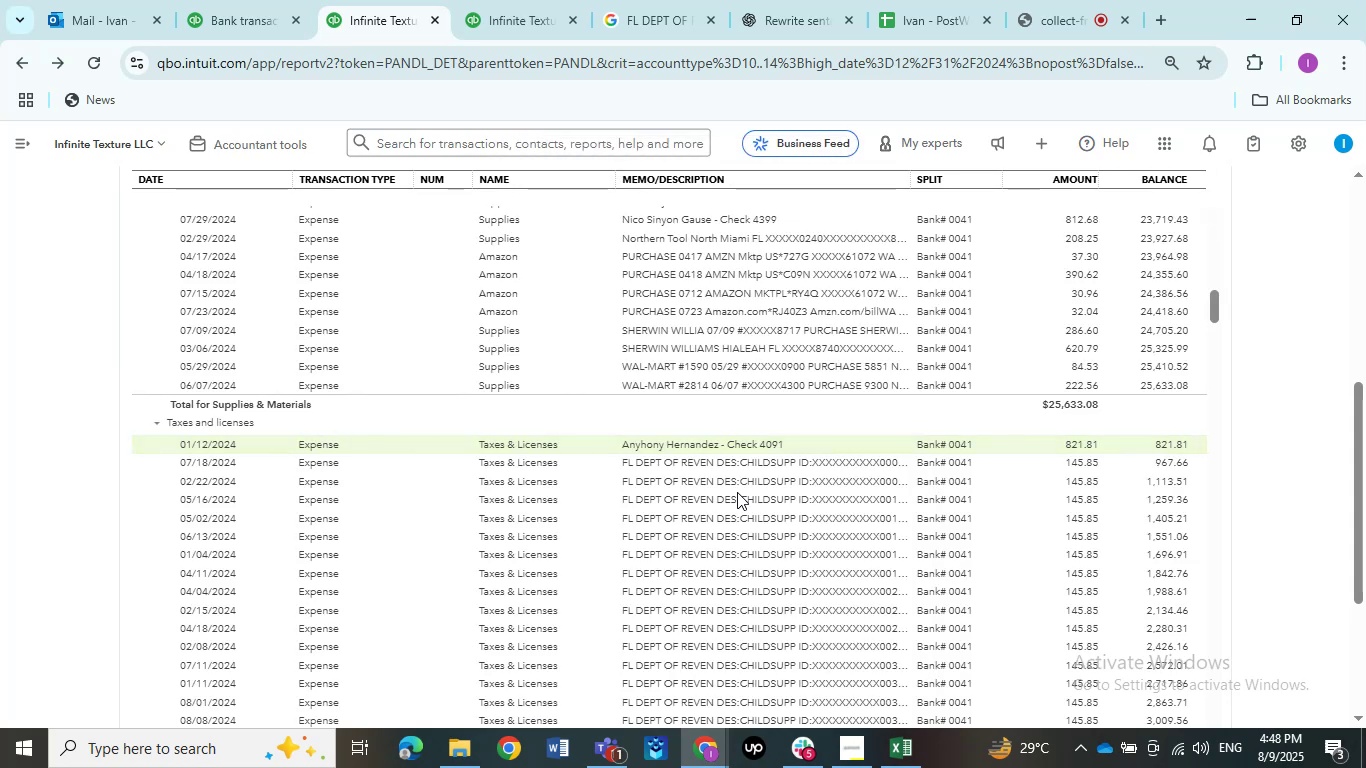 
wait(13.92)
 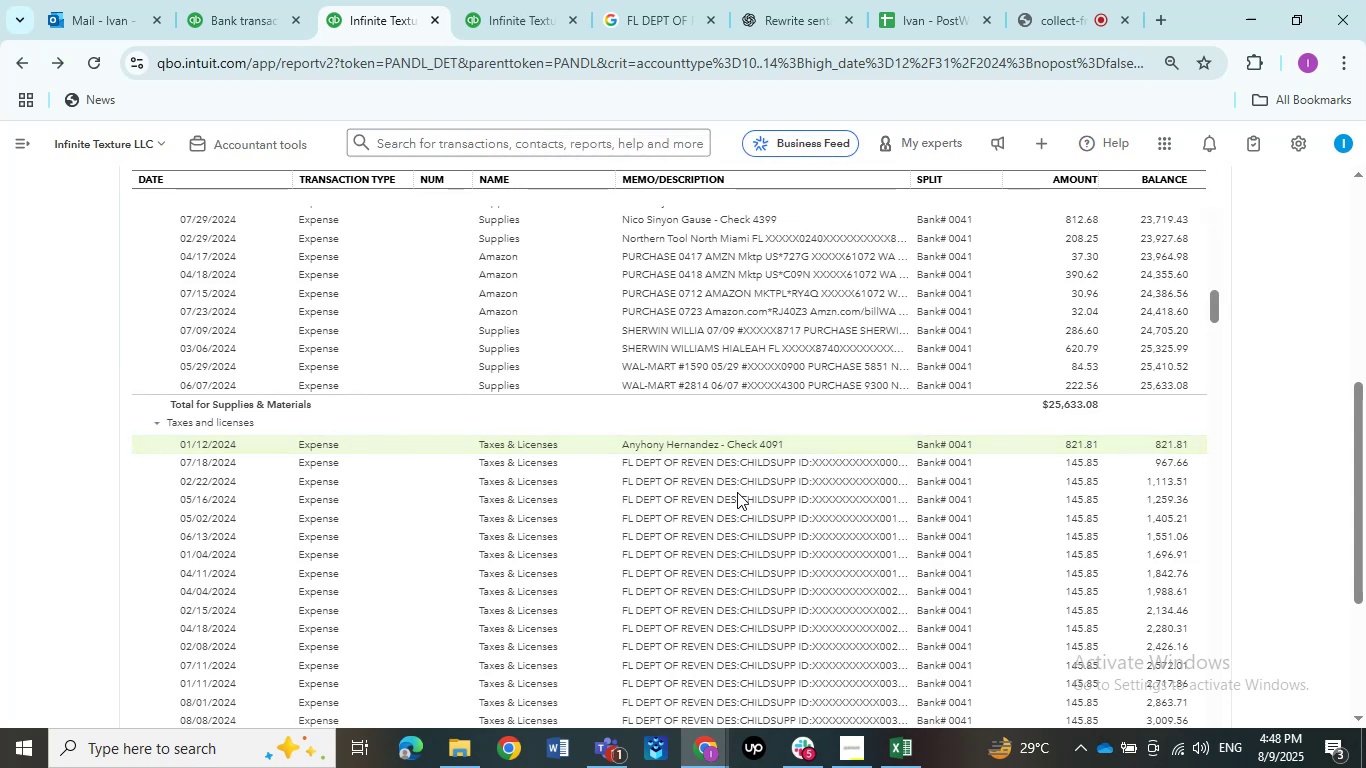 
left_click([750, 469])
 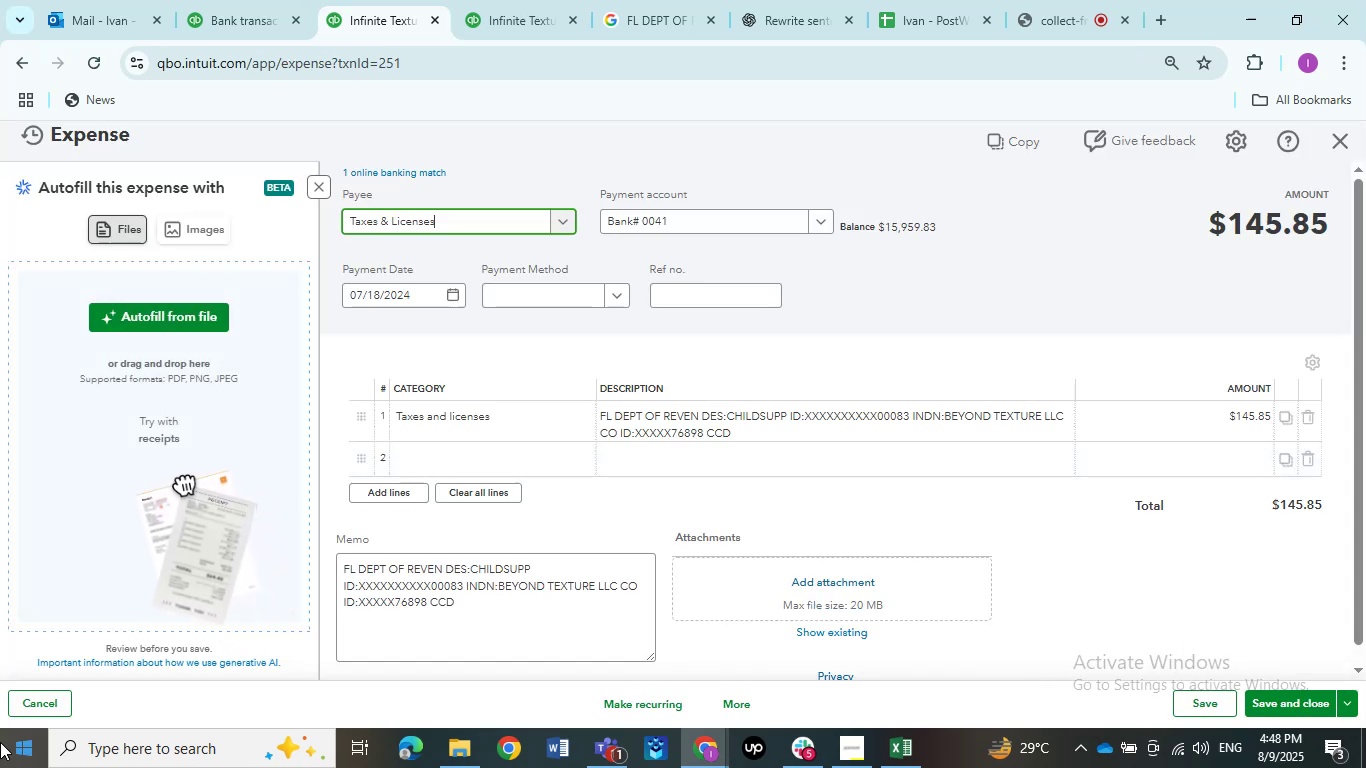 
wait(5.01)
 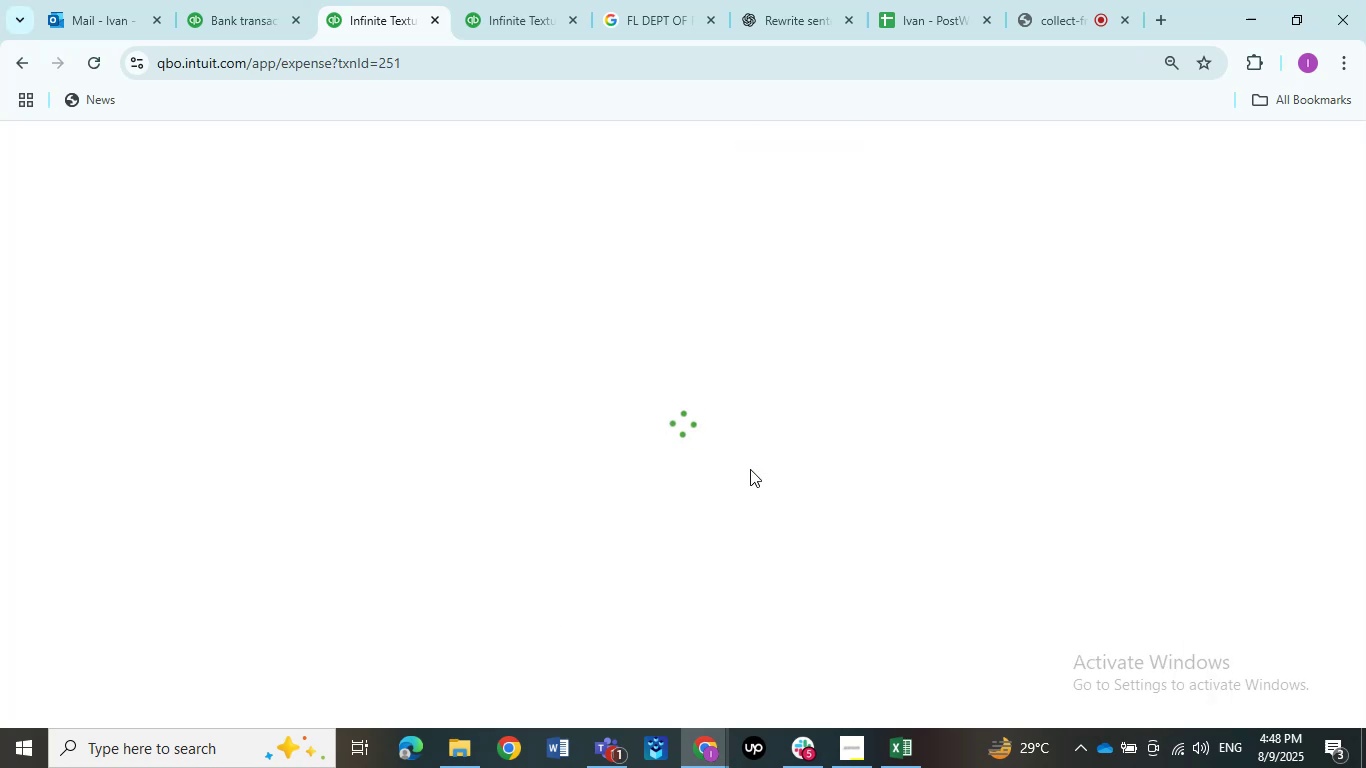 
left_click([484, 438])
 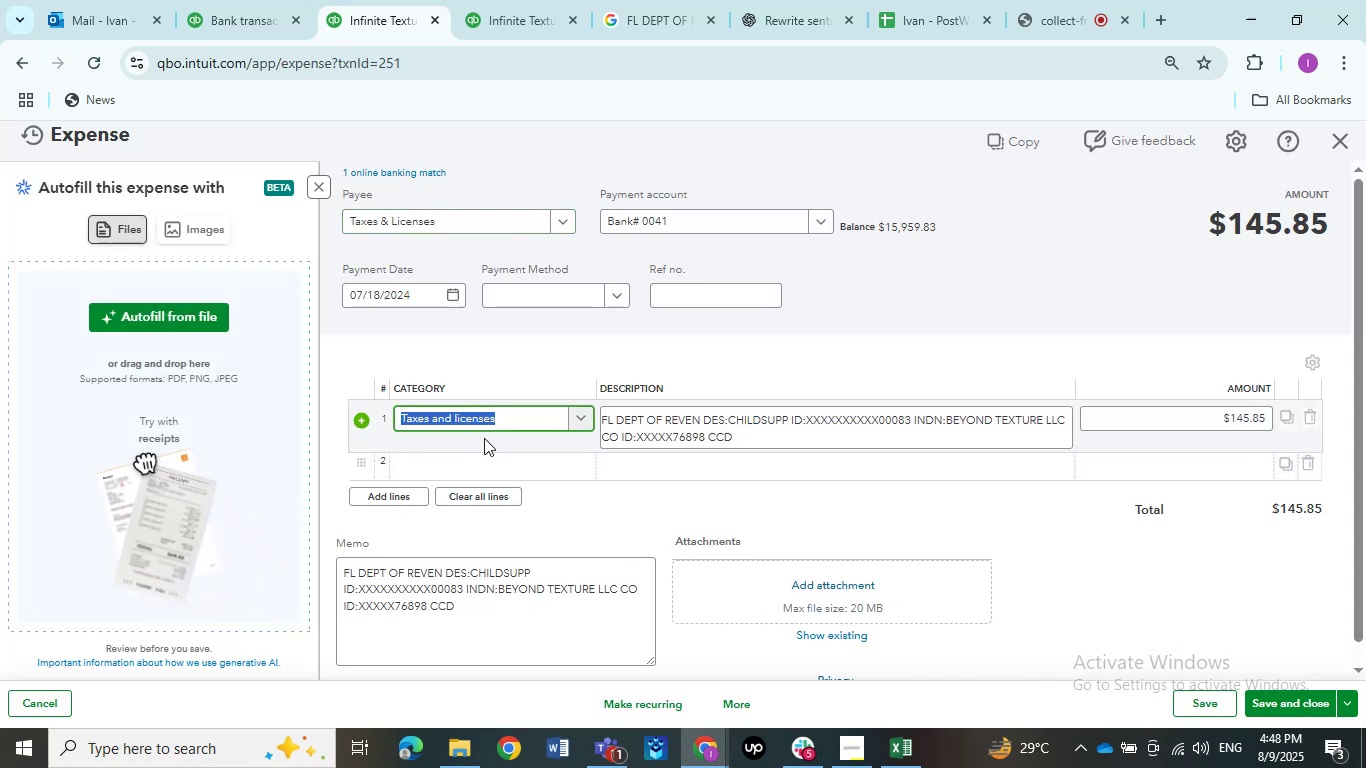 
wait(5.34)
 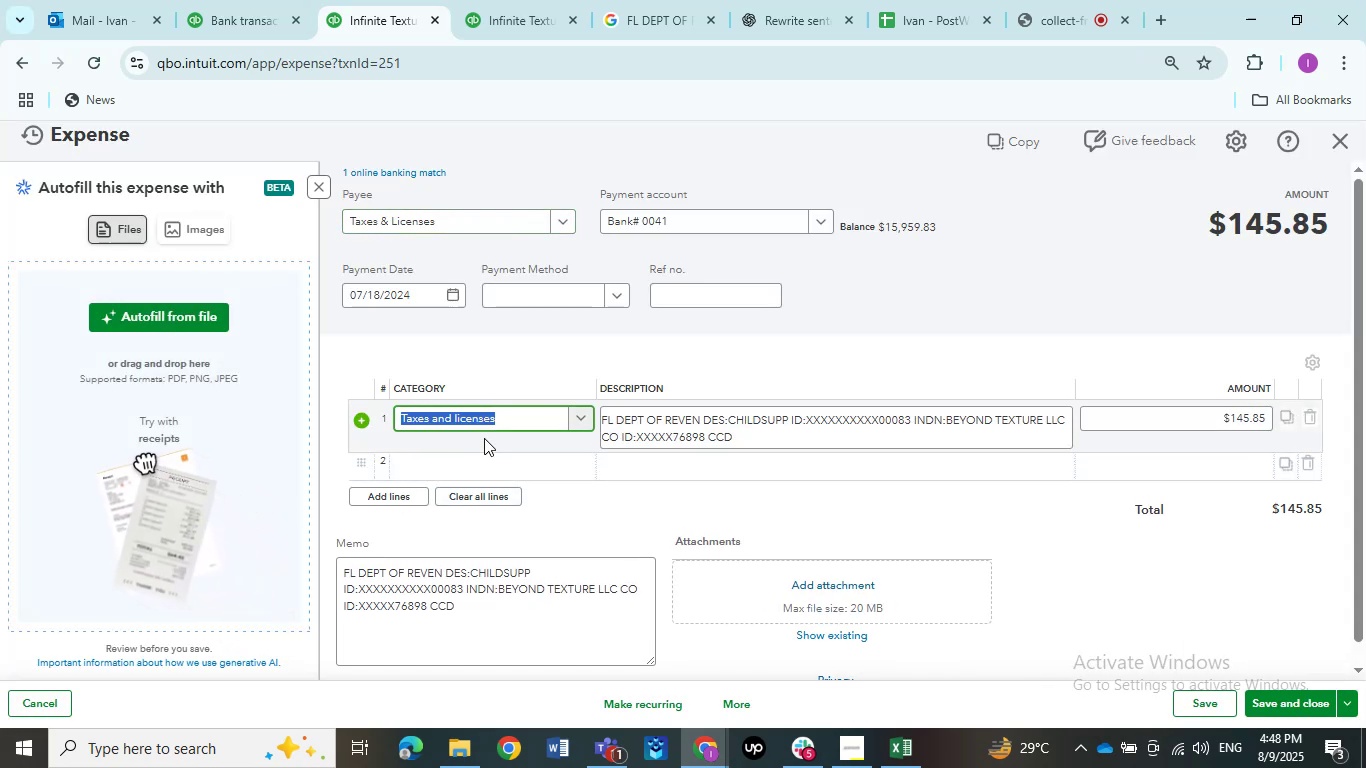 
type(Sales)
 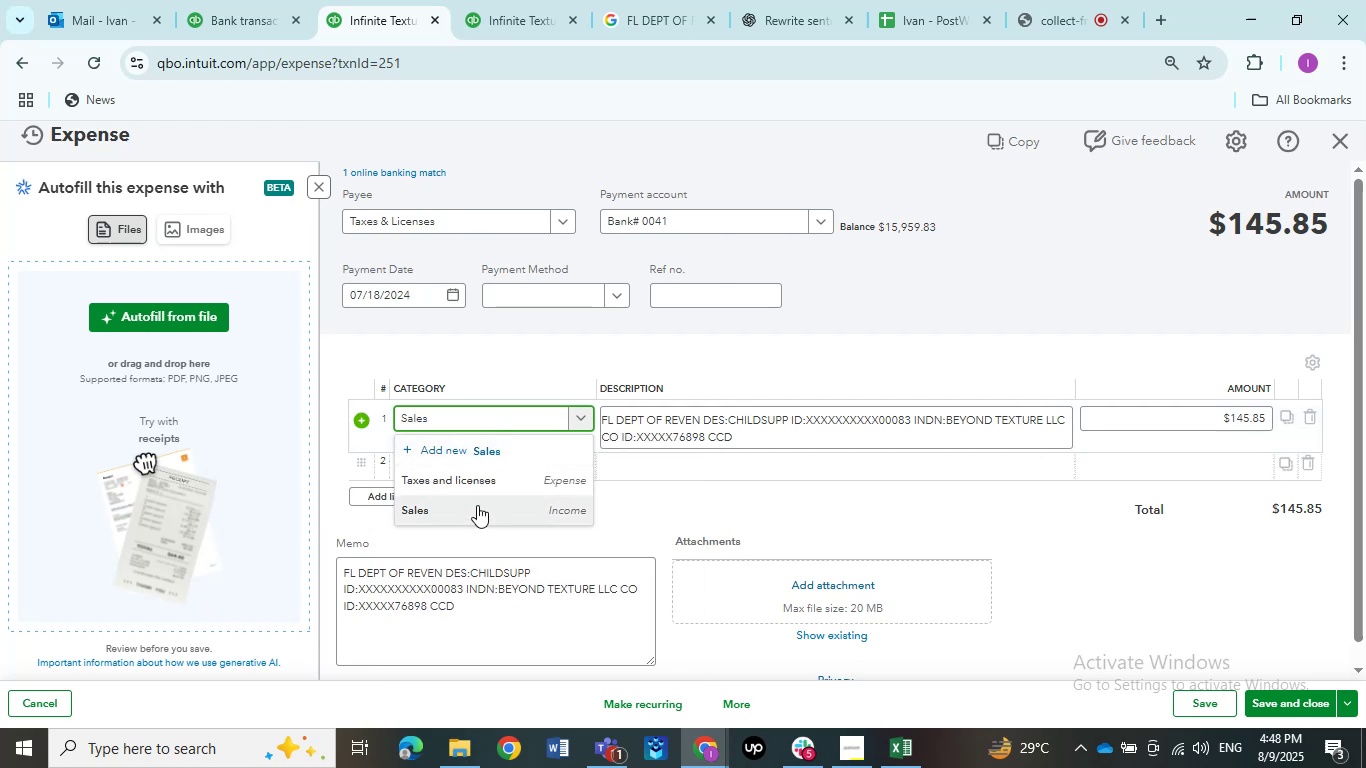 
left_click([477, 505])
 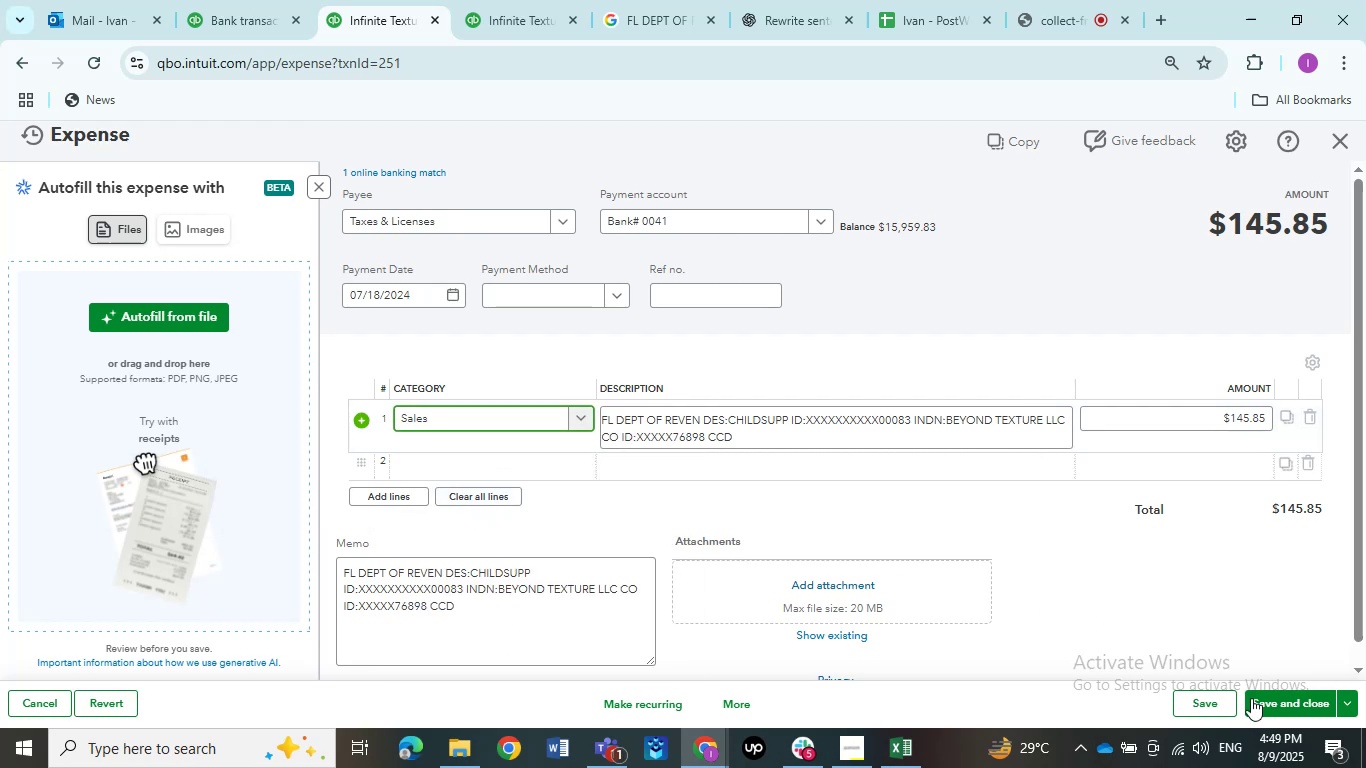 
left_click([1287, 701])
 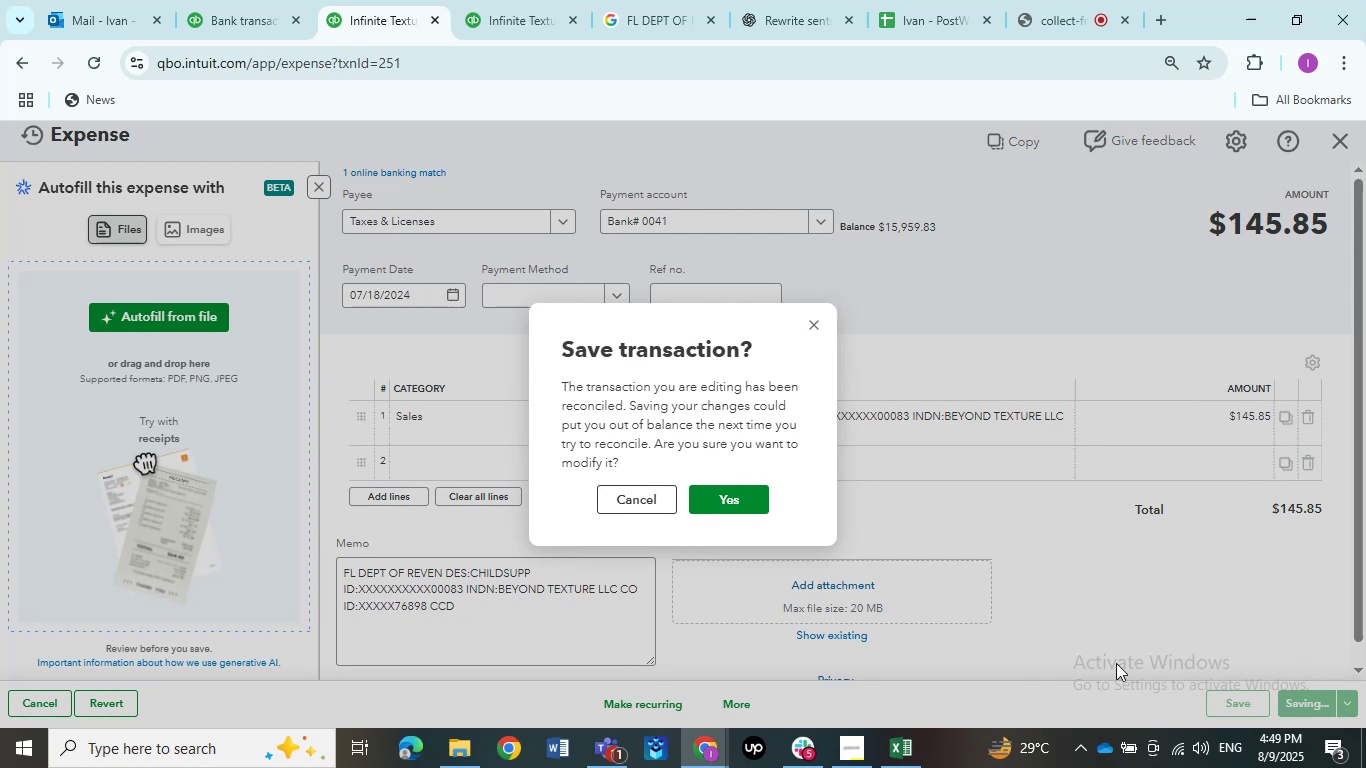 
left_click([752, 503])
 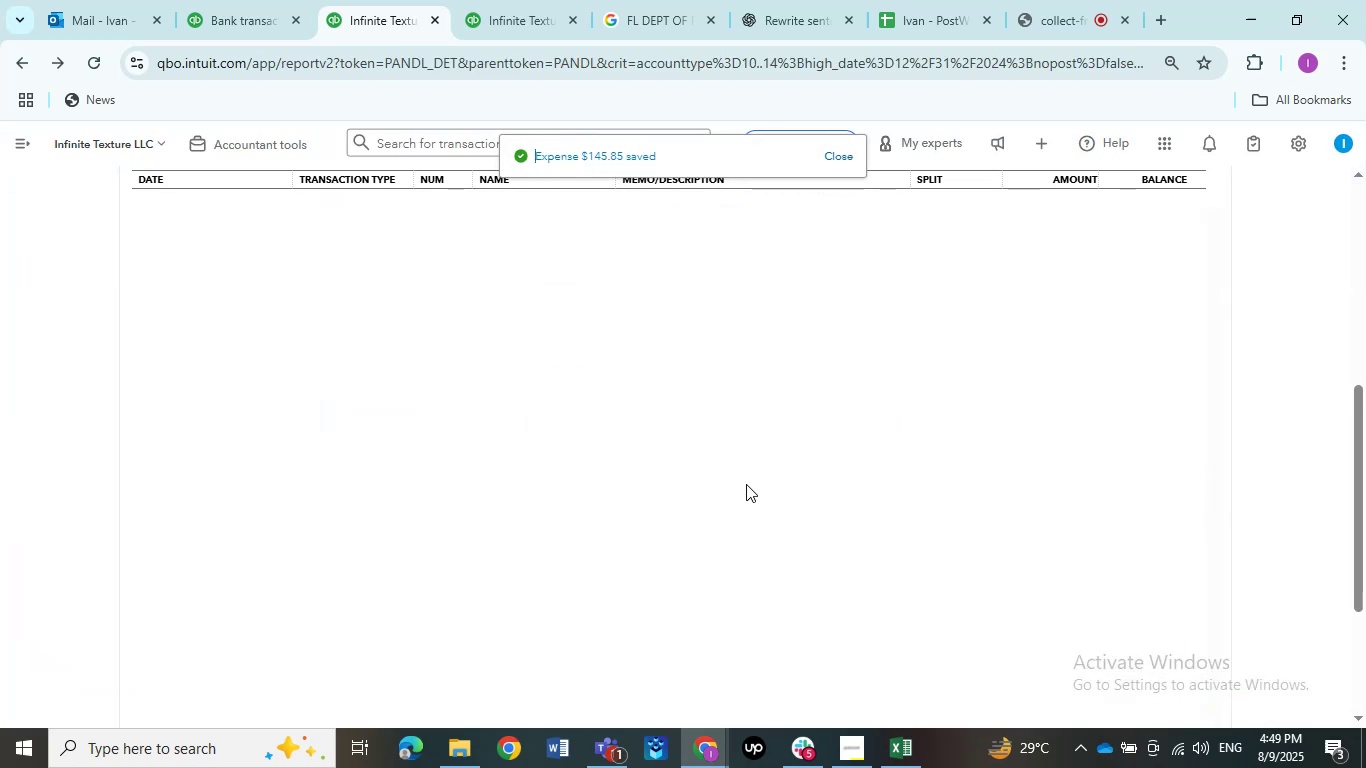 
wait(6.4)
 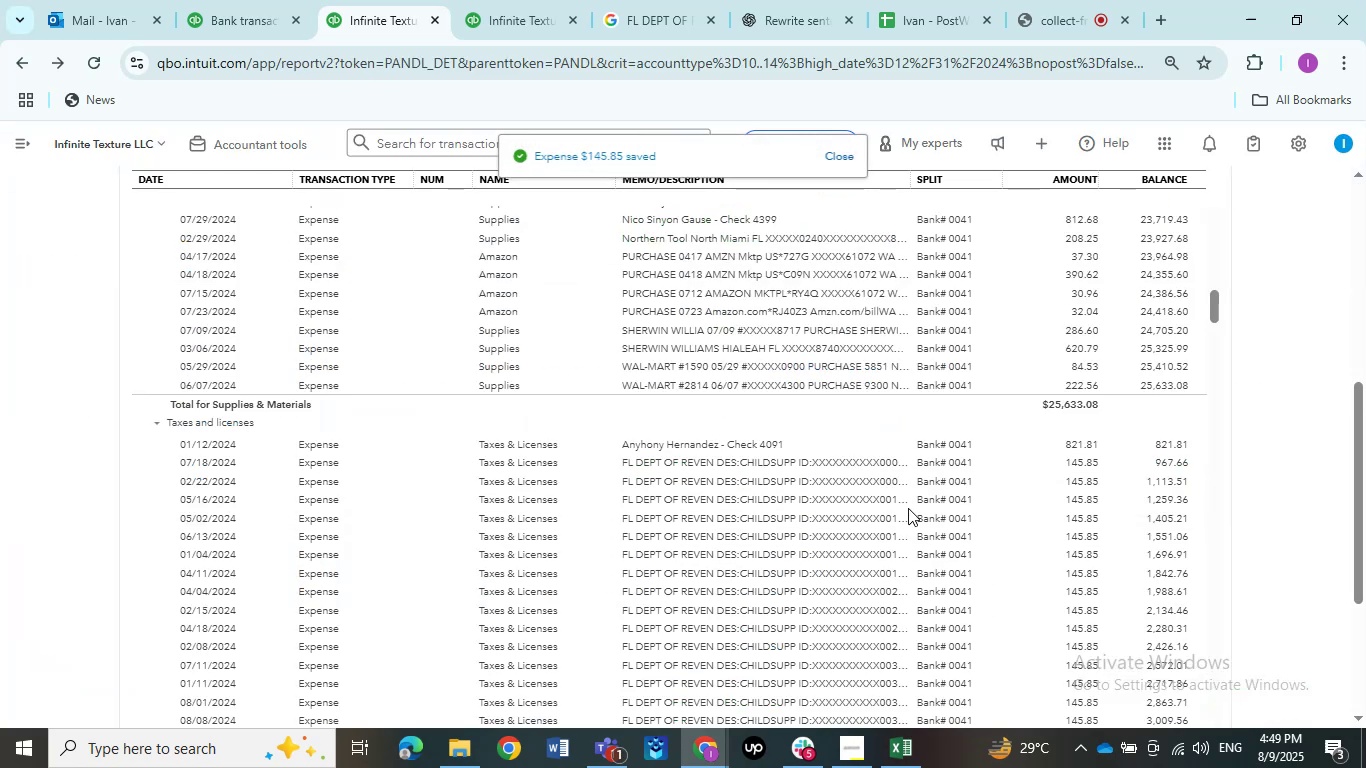 
left_click([739, 461])
 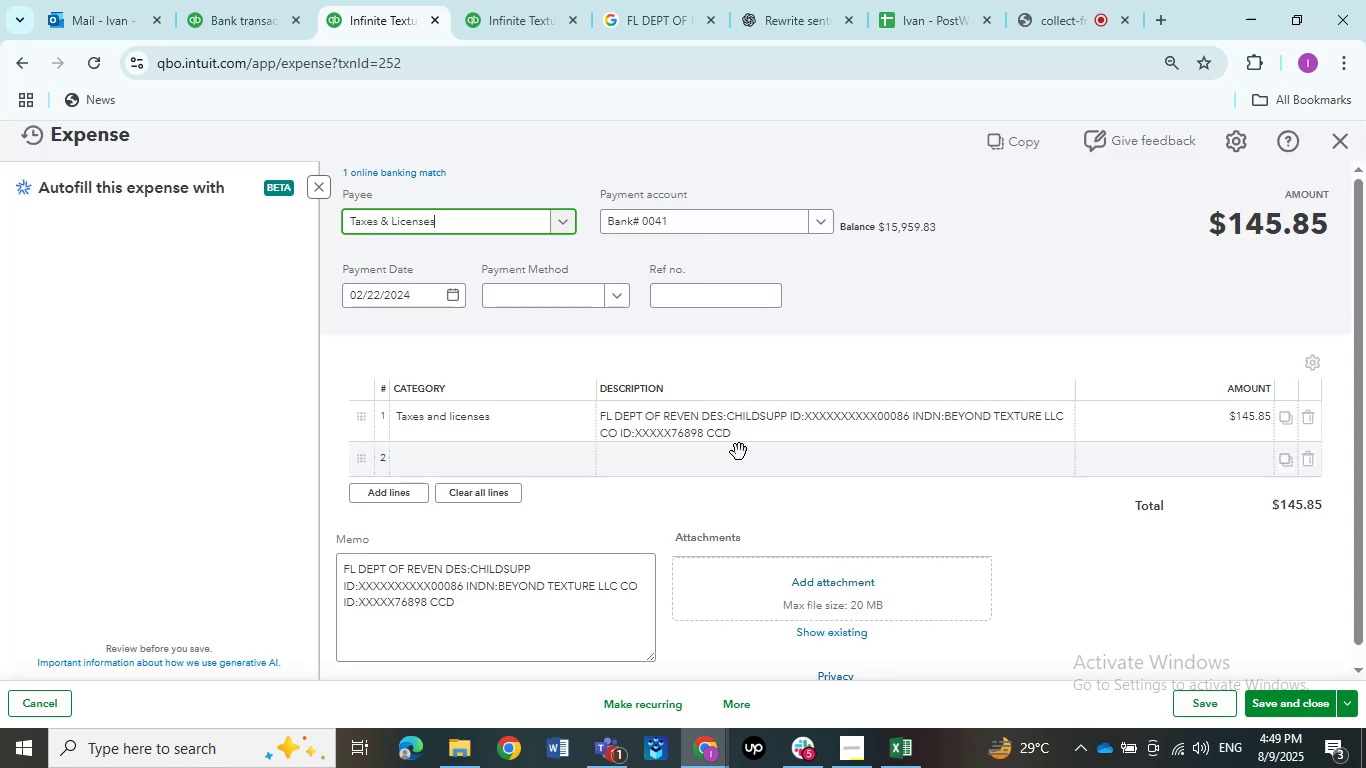 
wait(5.3)
 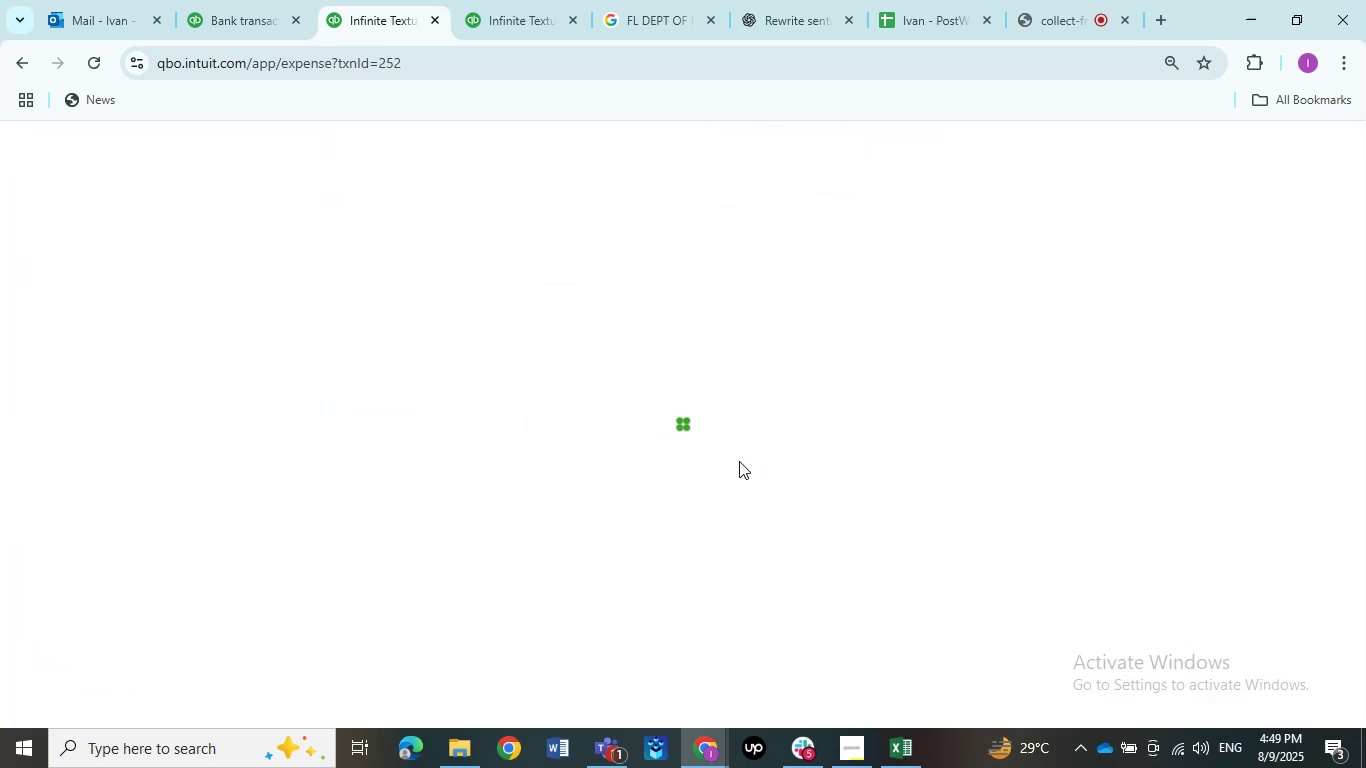 
left_click([473, 409])
 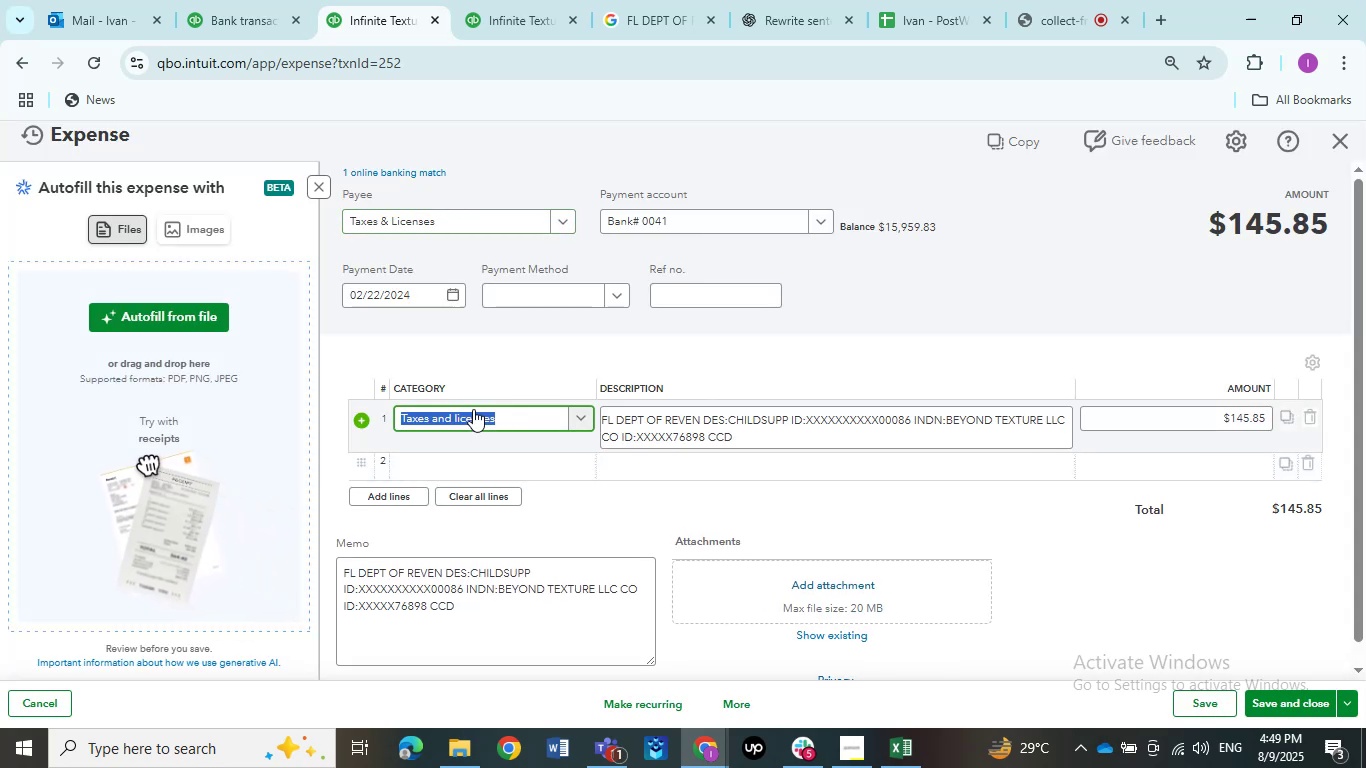 
type(Sales)
 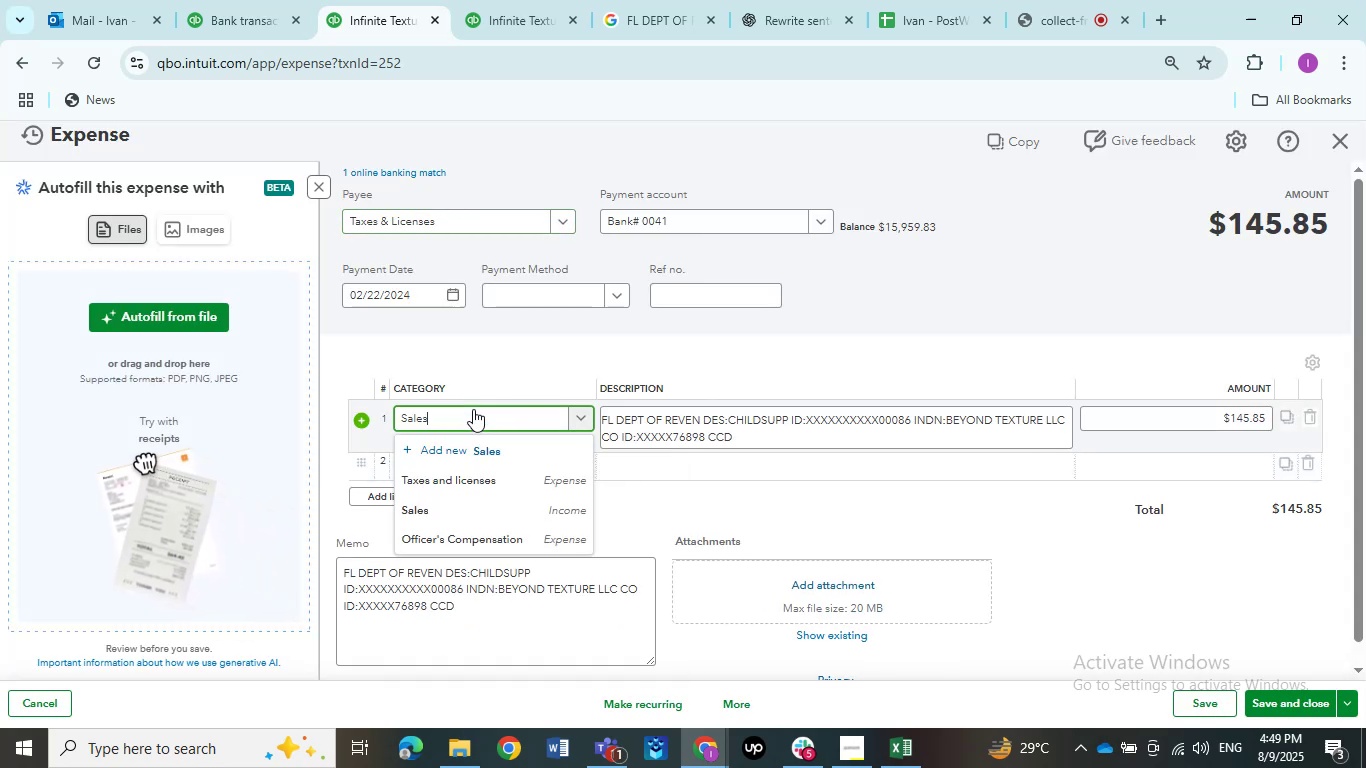 
key(Enter)
 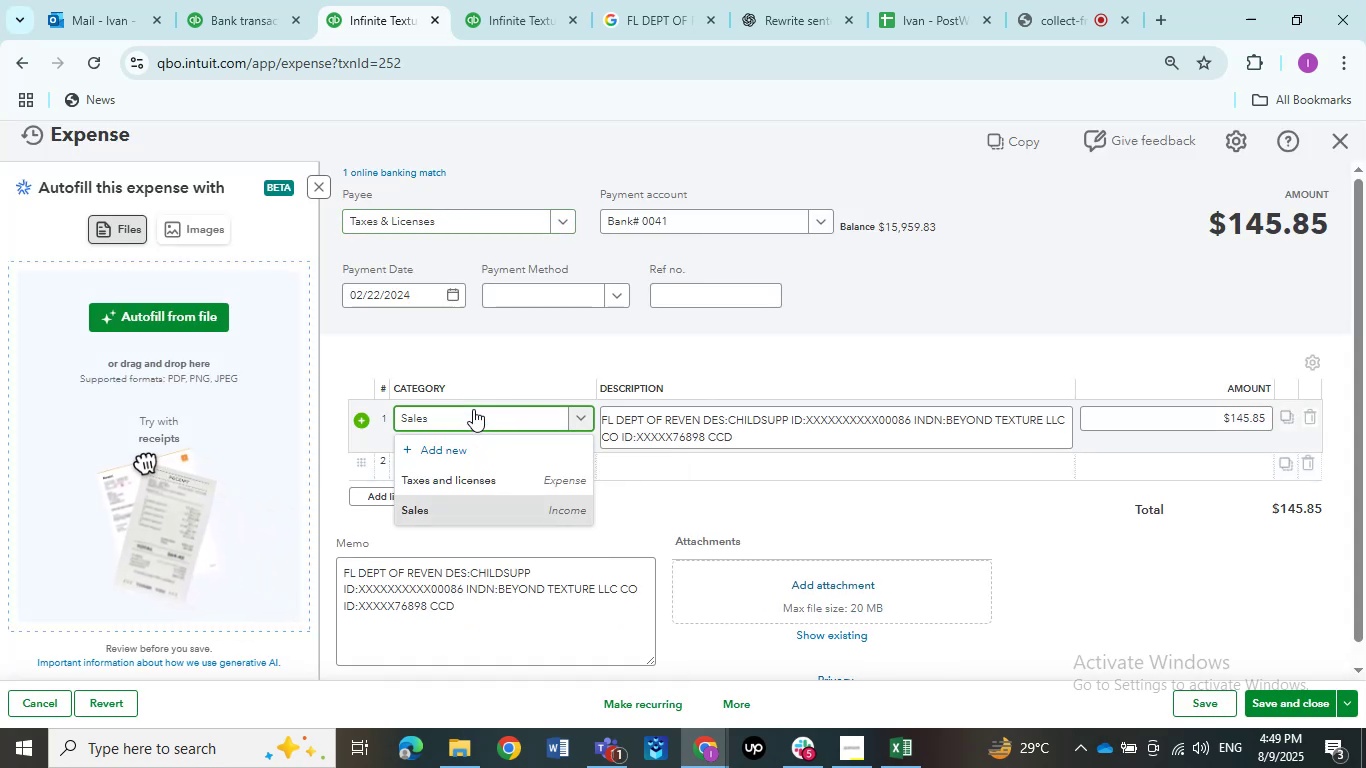 
key(Enter)
 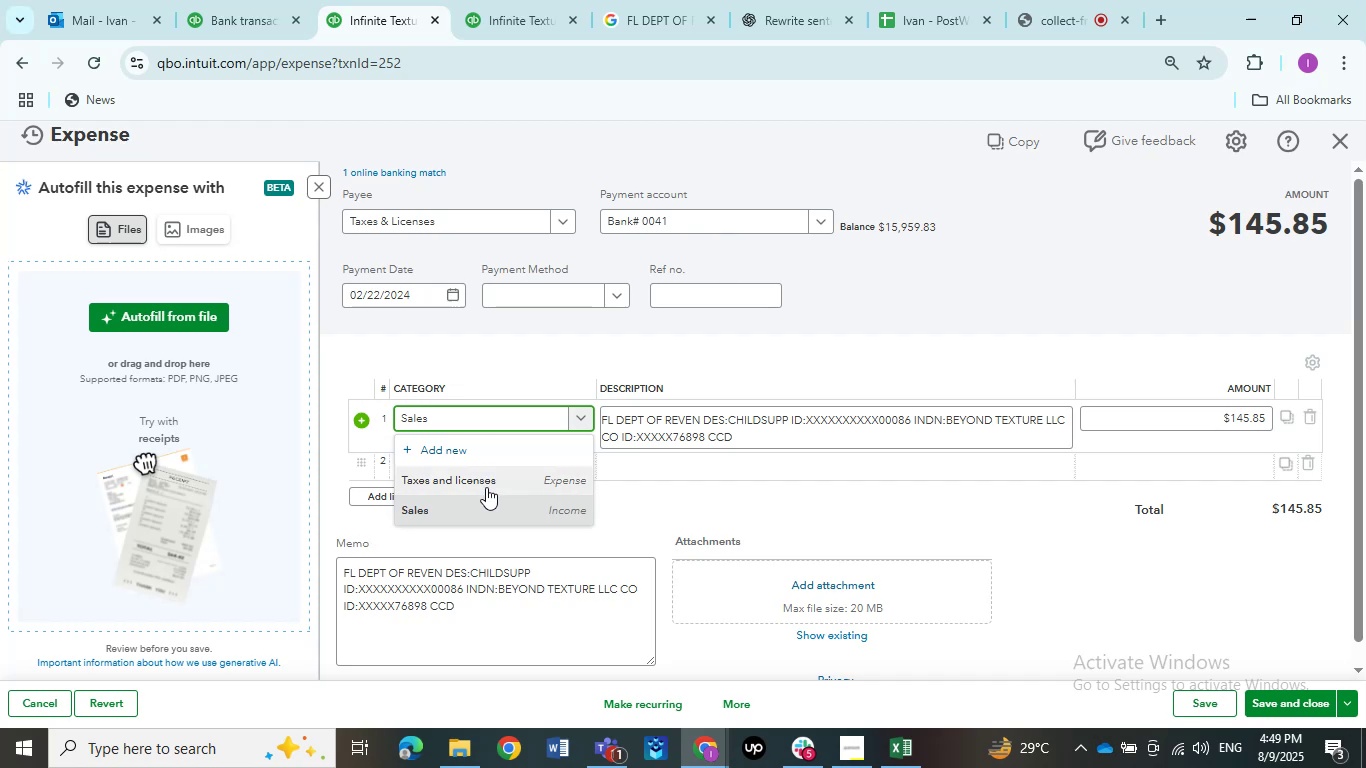 
left_click([486, 501])
 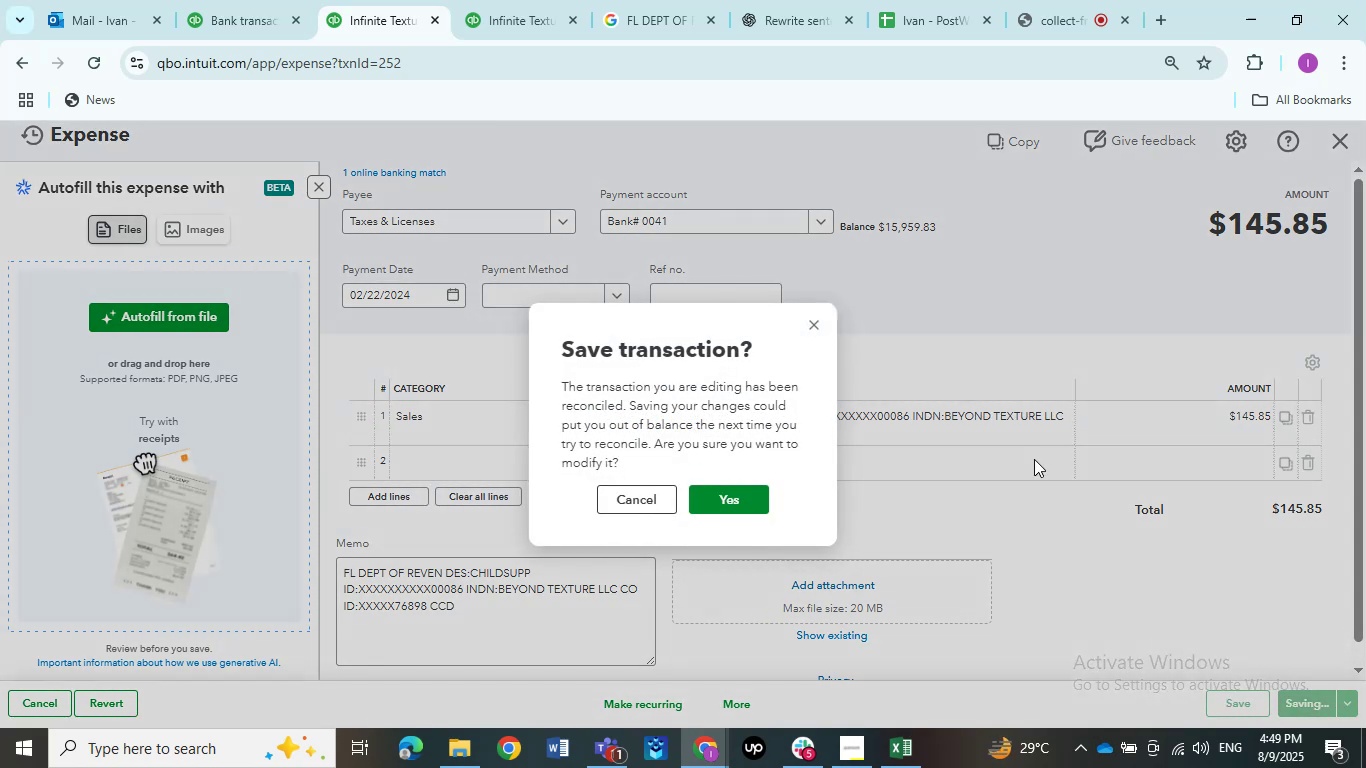 
left_click([703, 511])
 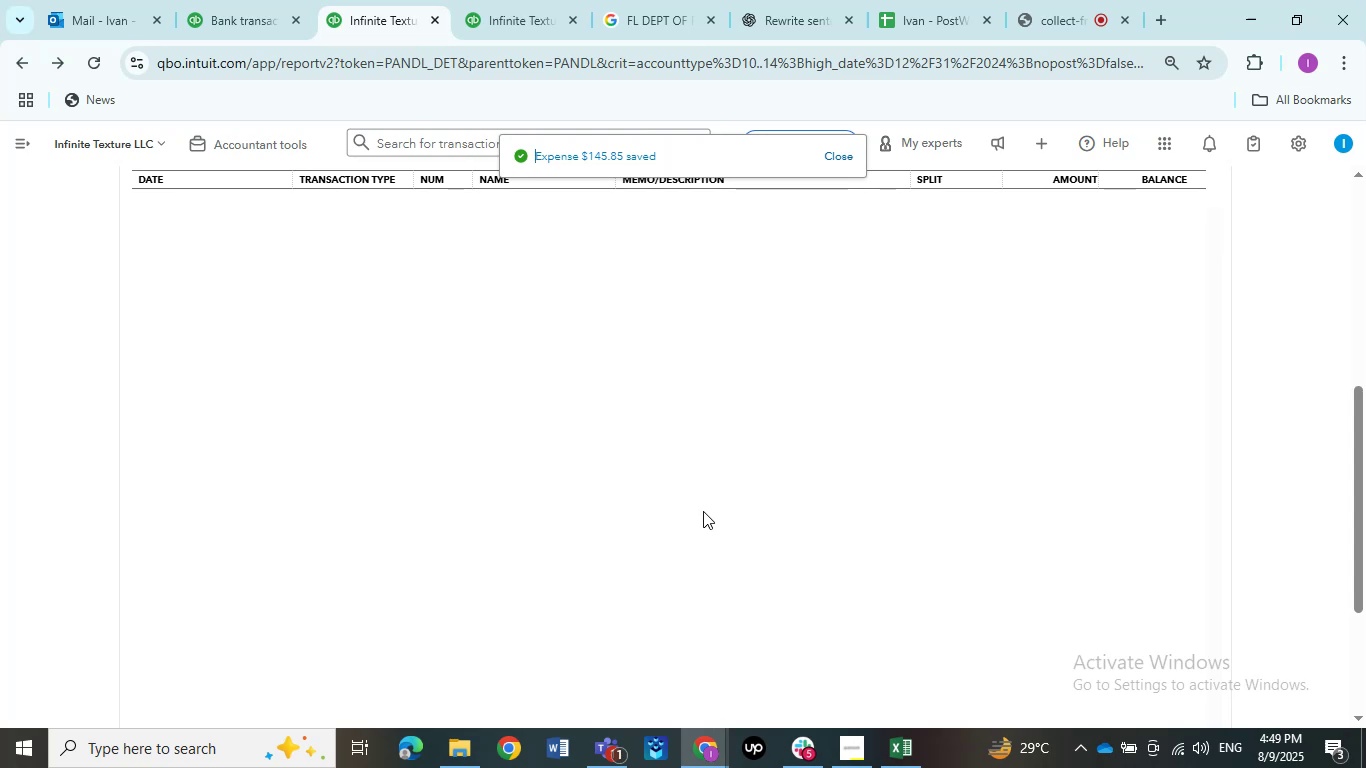 
wait(10.28)
 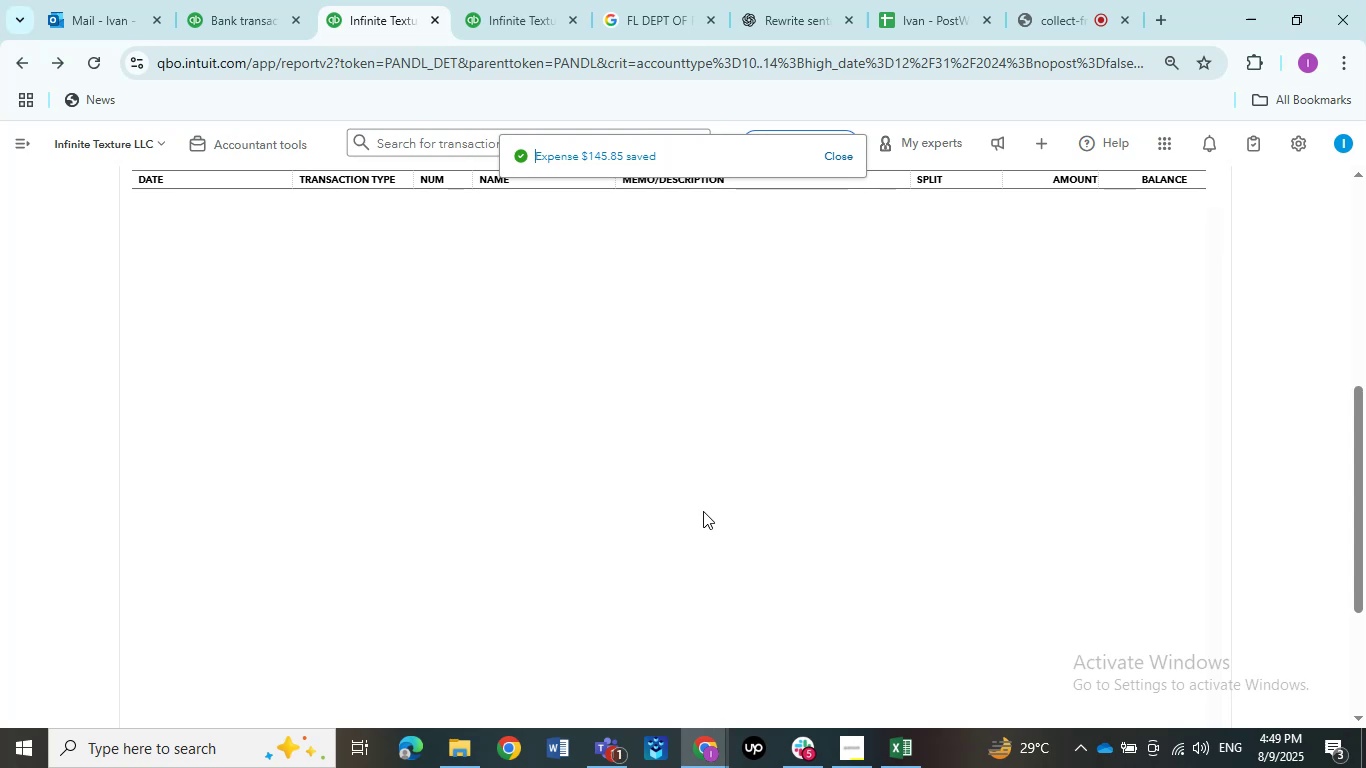 
left_click([718, 465])
 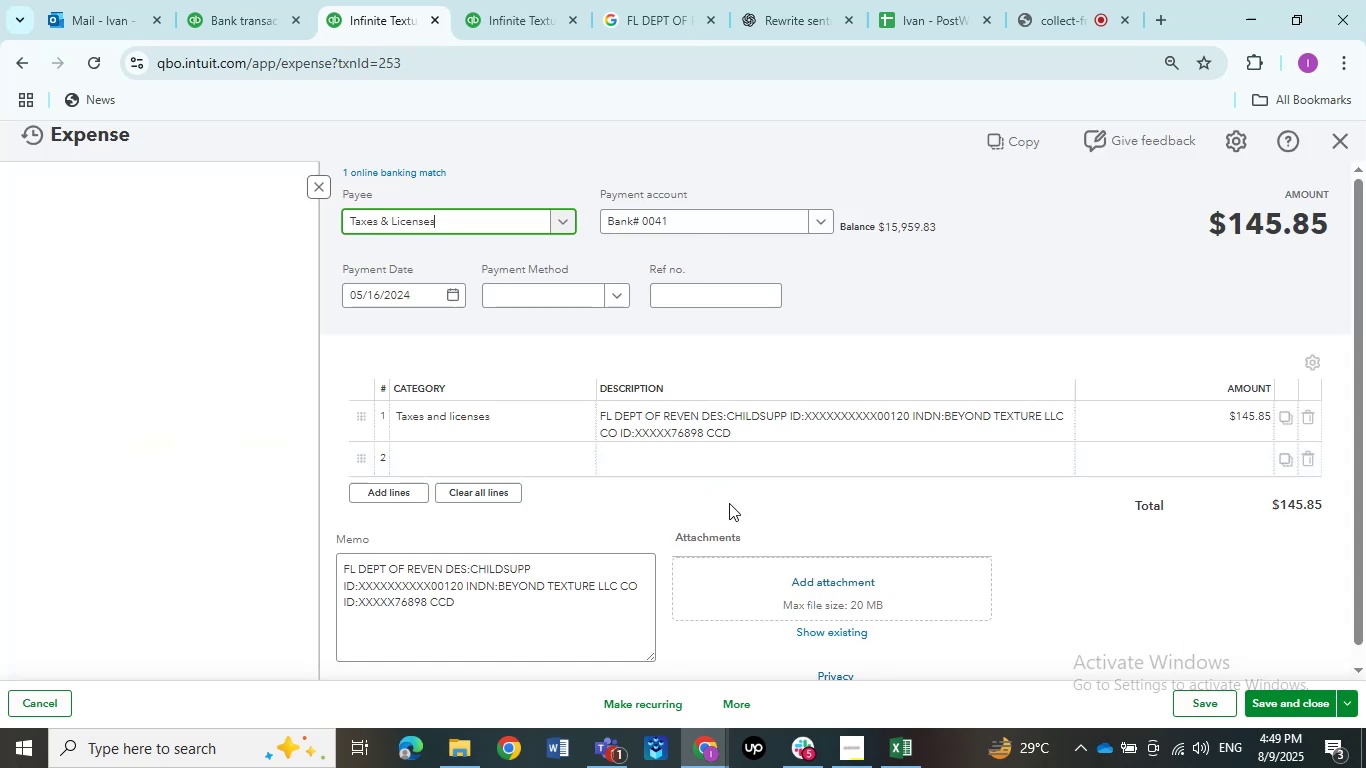 
left_click([494, 425])
 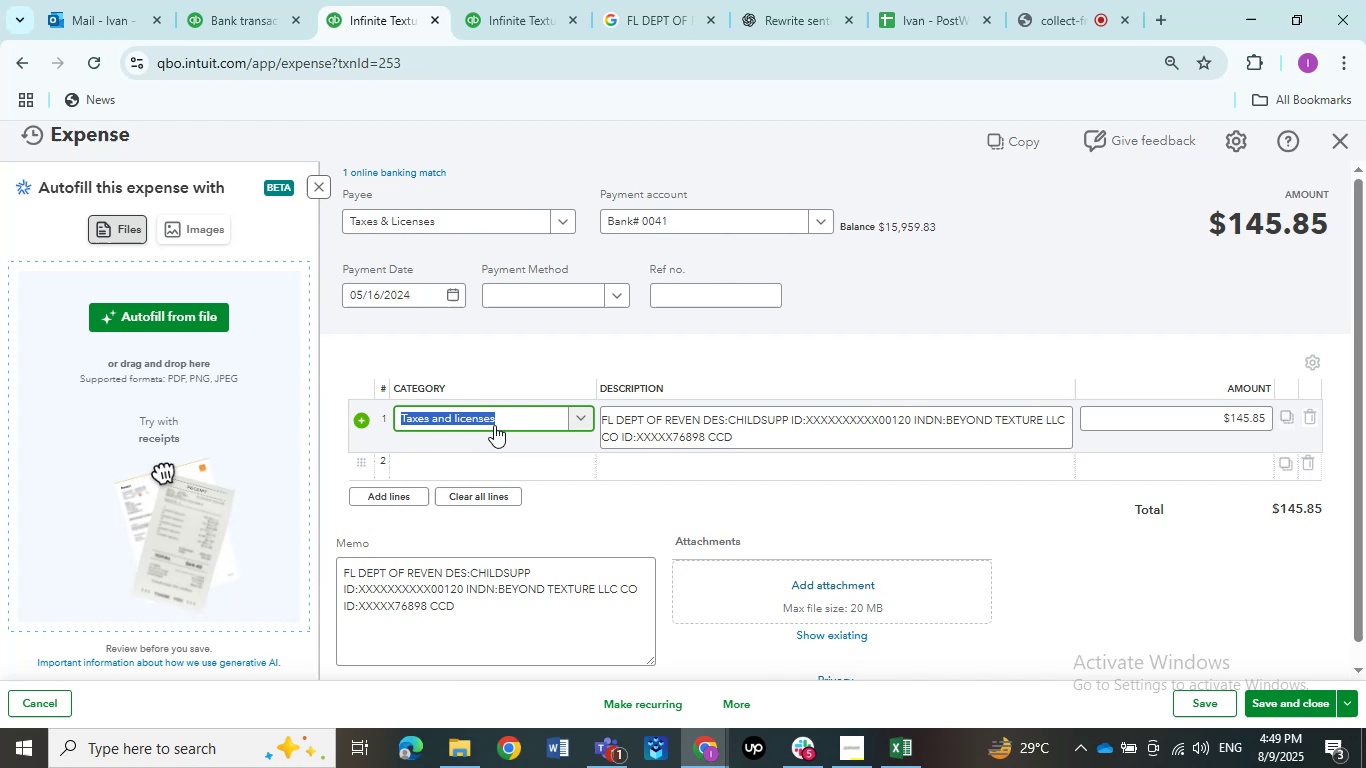 
type(SAles)
 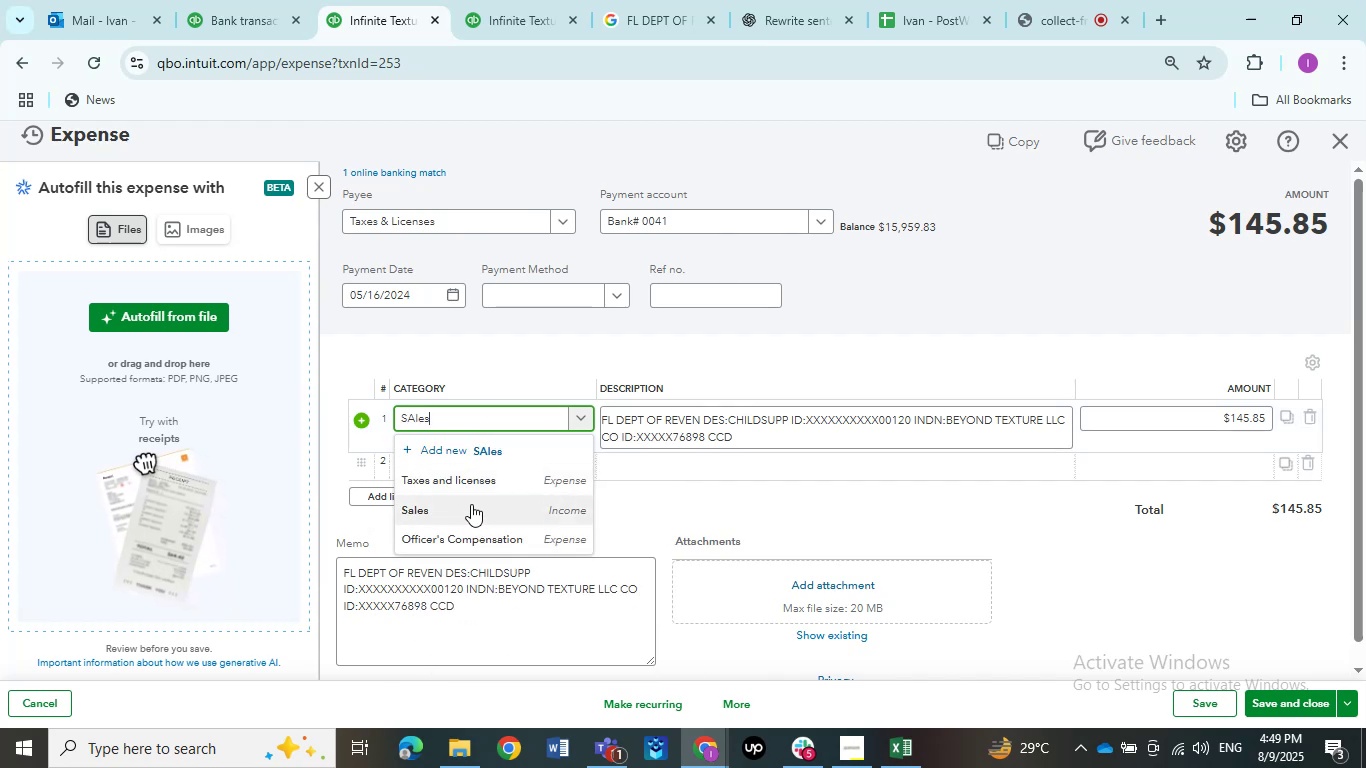 
left_click([471, 504])
 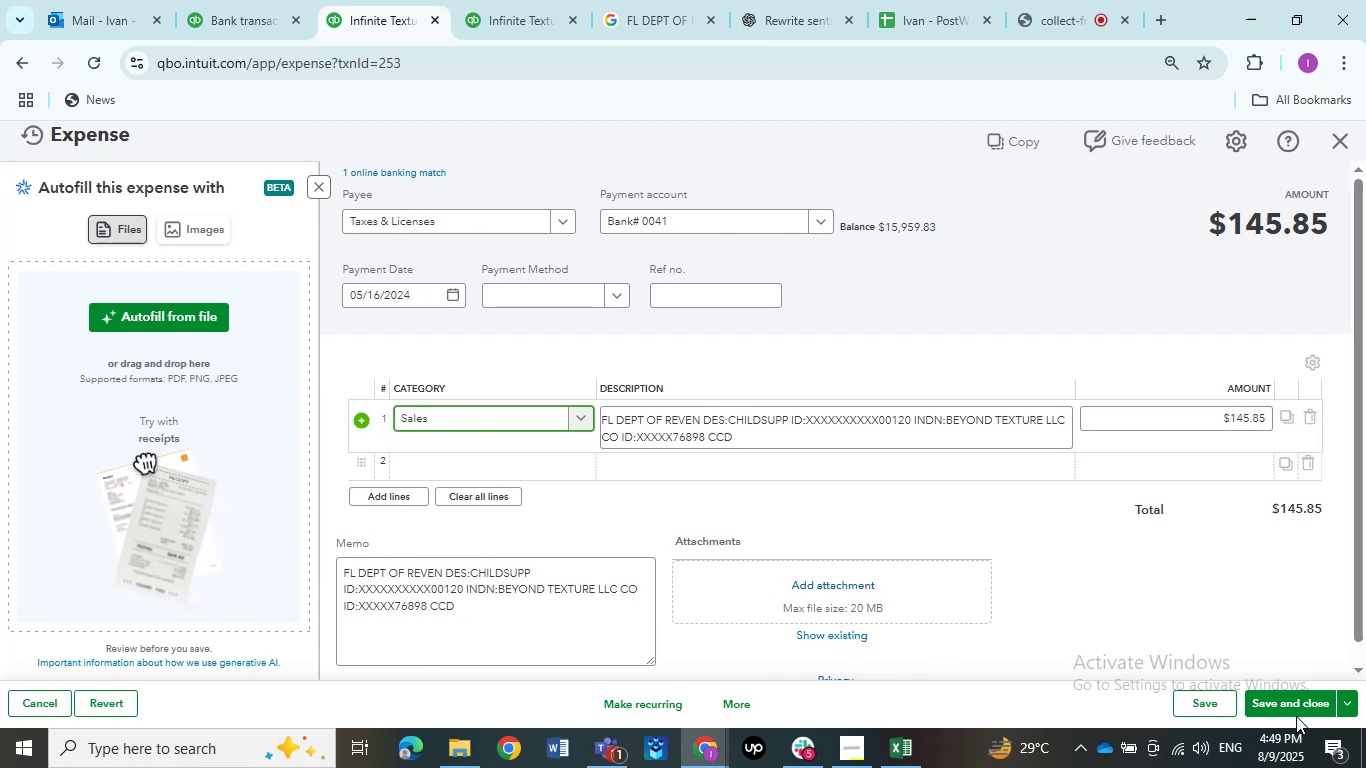 
left_click([1286, 711])
 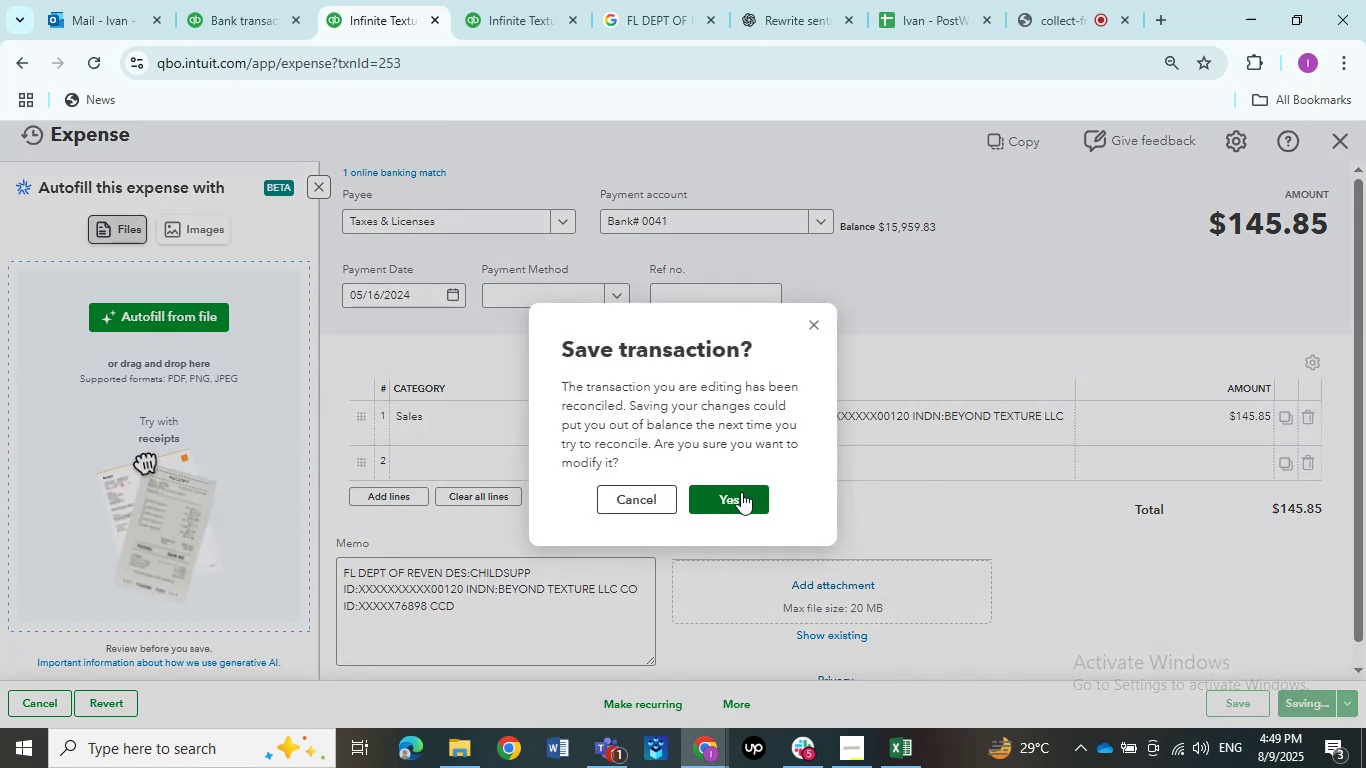 
left_click([741, 492])
 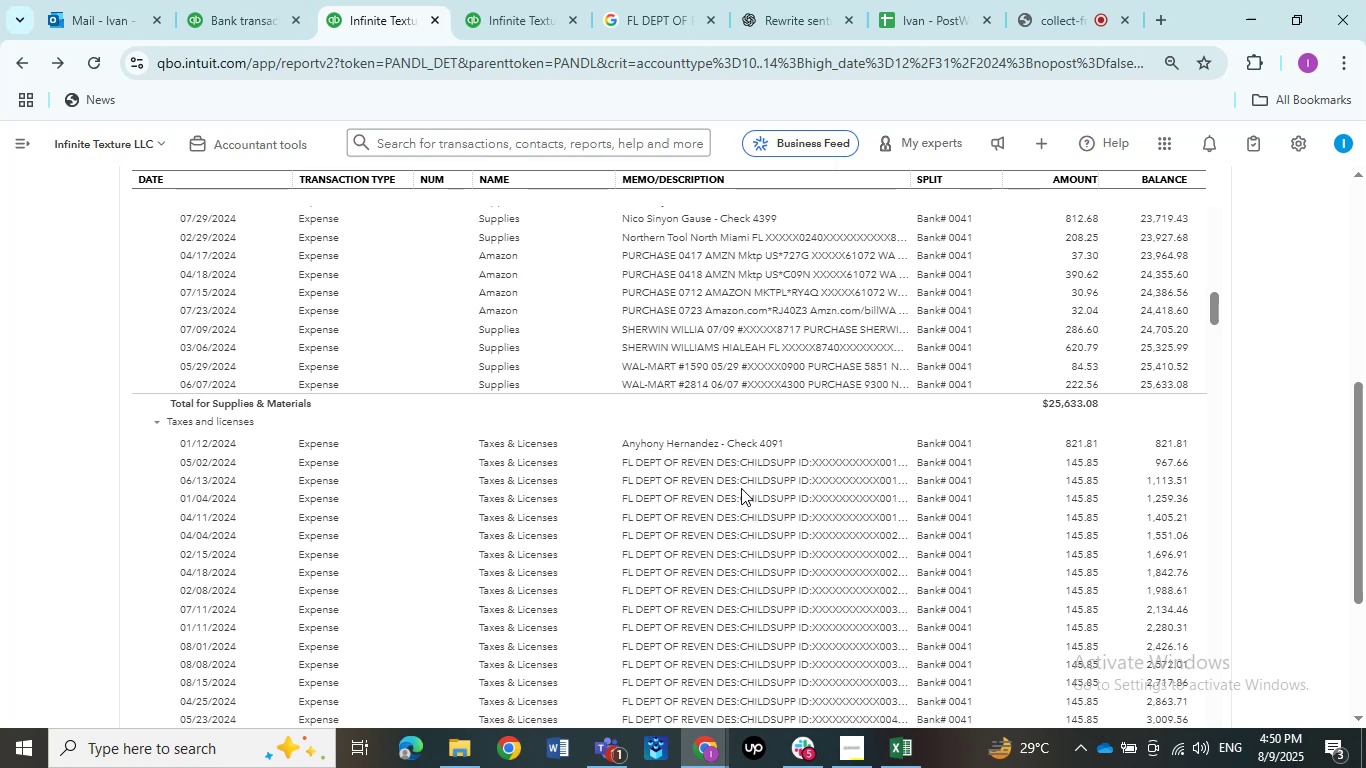 
wait(27.45)
 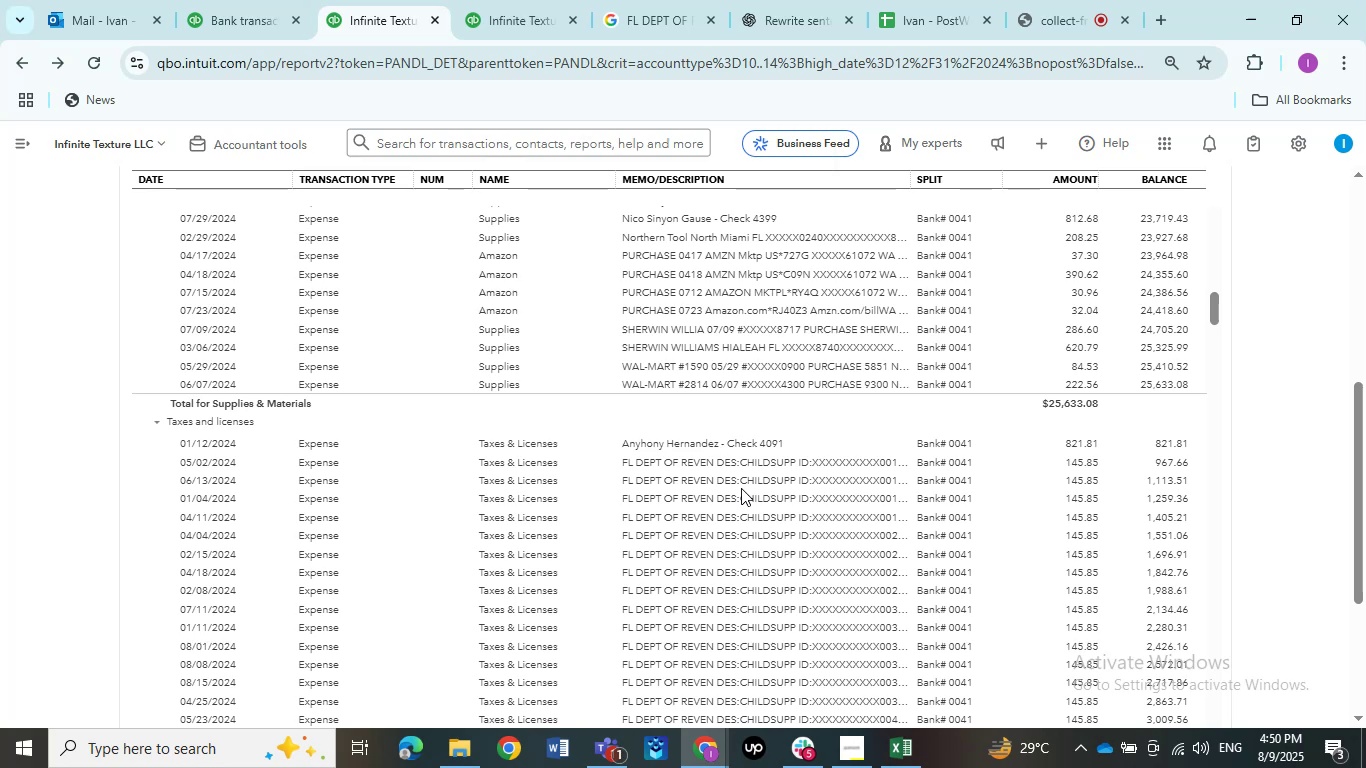 
left_click([760, 464])
 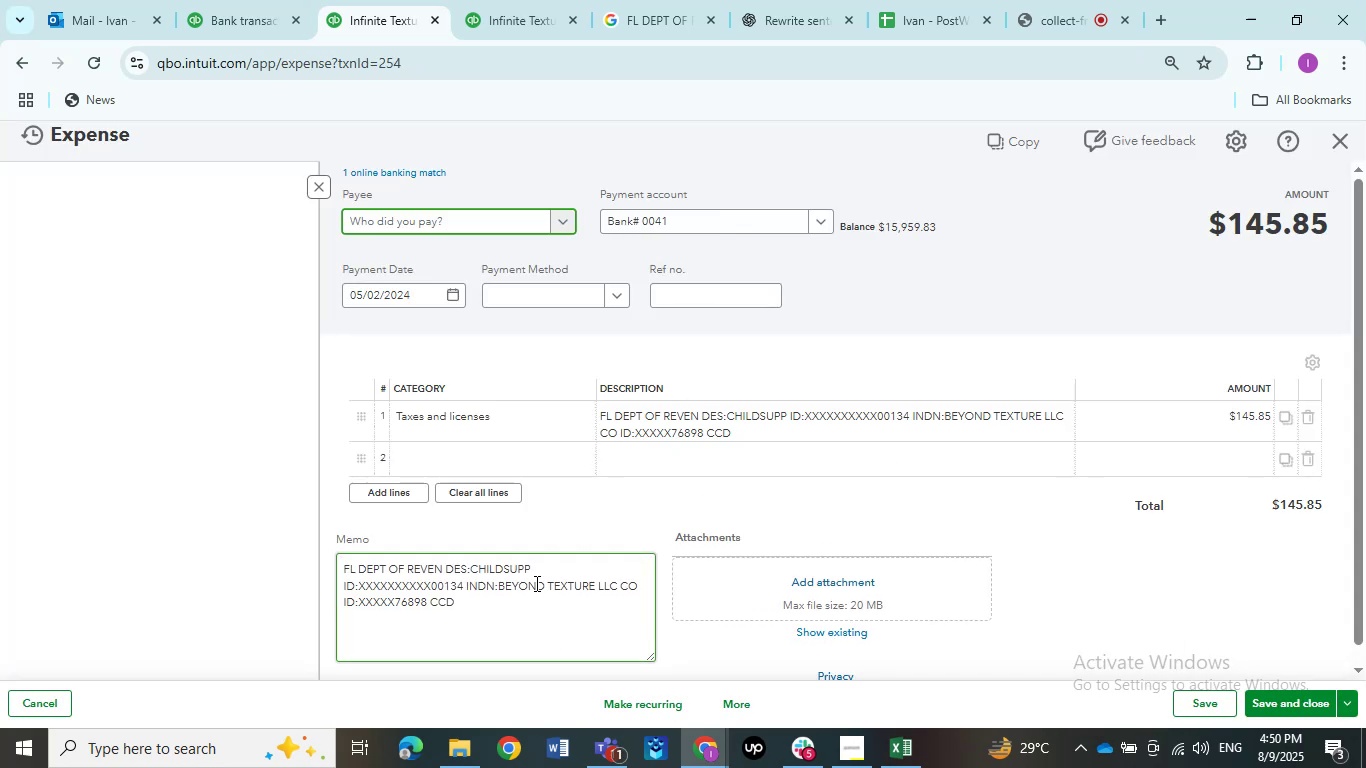 
left_click([745, 710])
 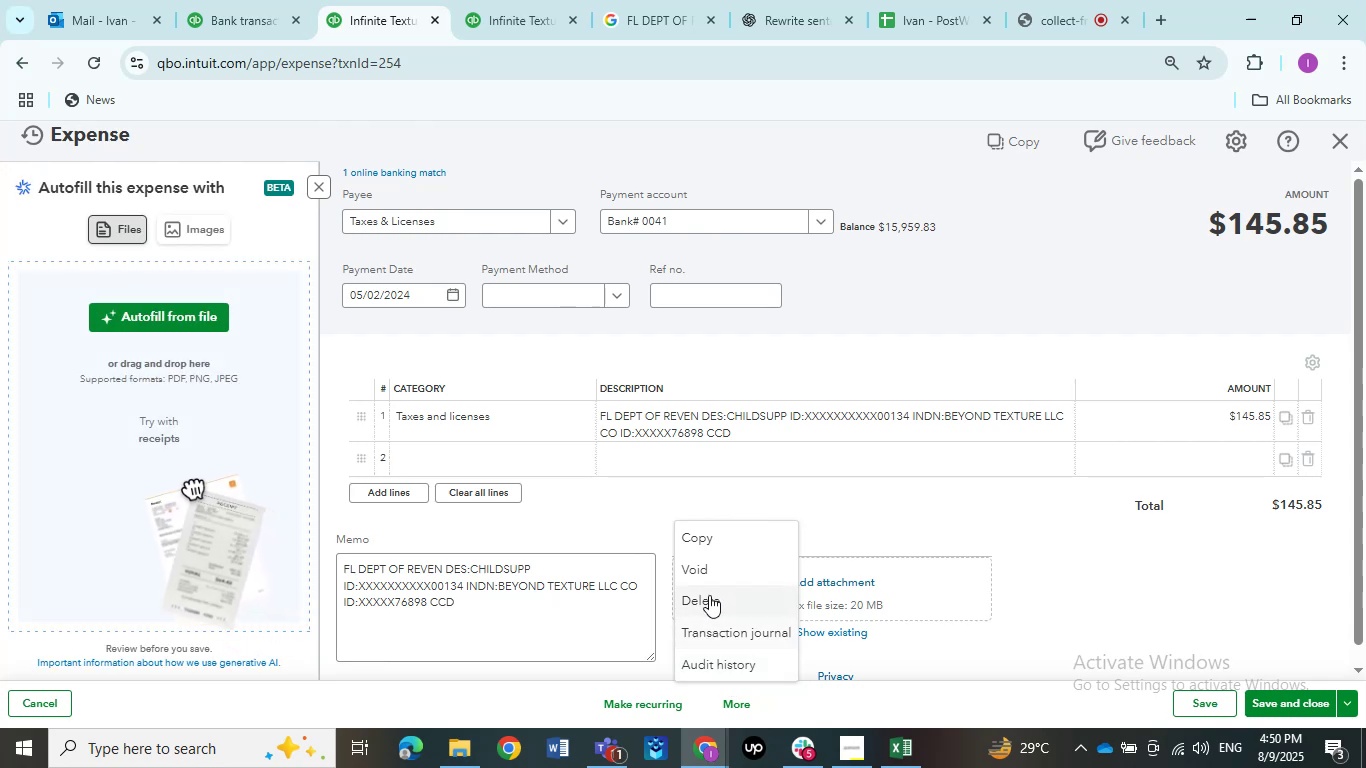 
left_click([563, 507])
 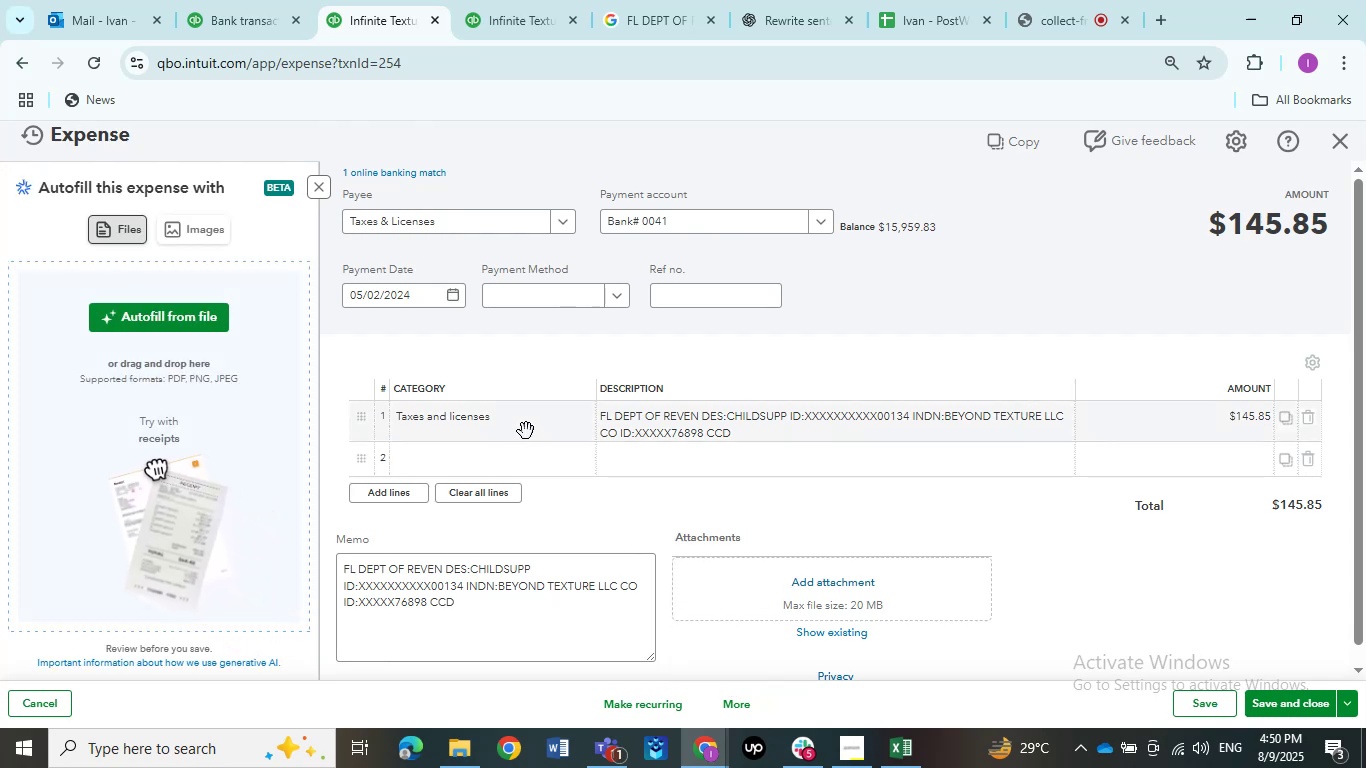 
left_click([522, 429])
 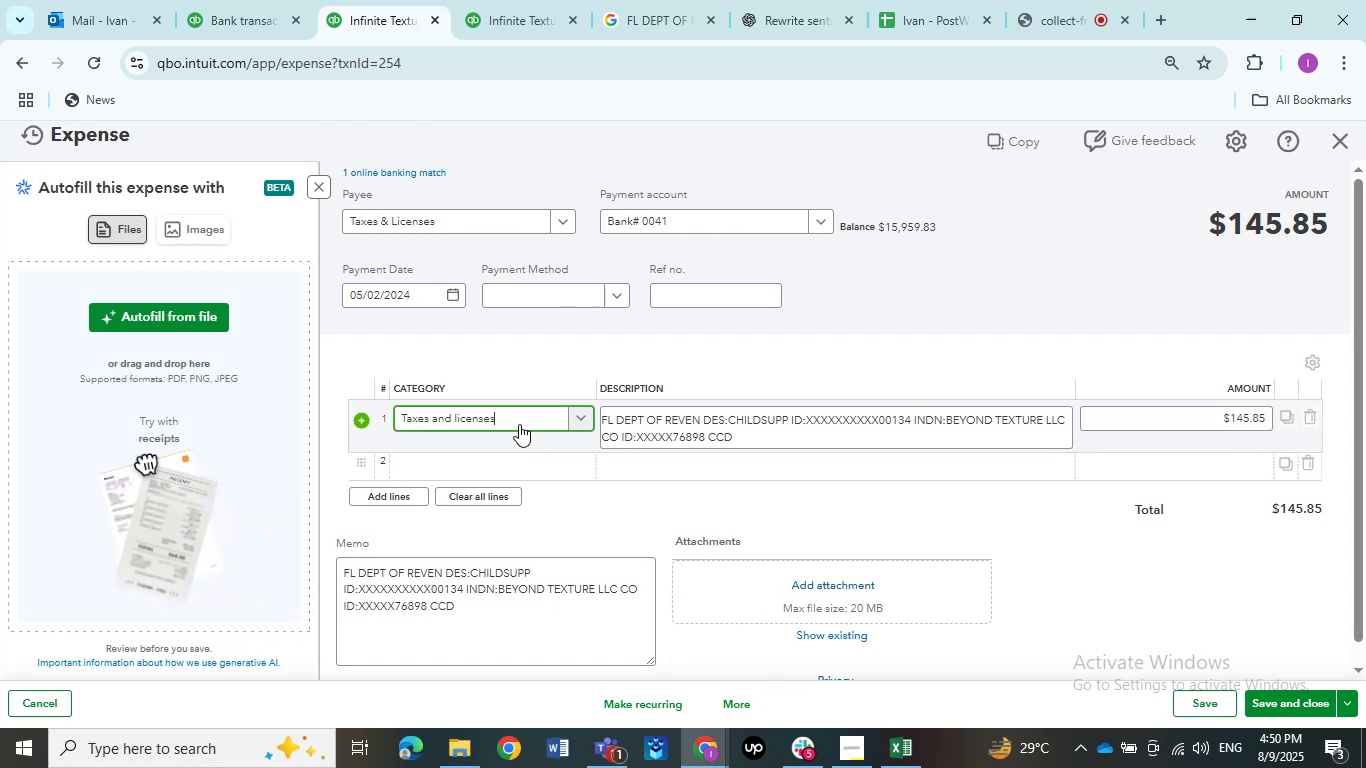 
left_click([519, 424])
 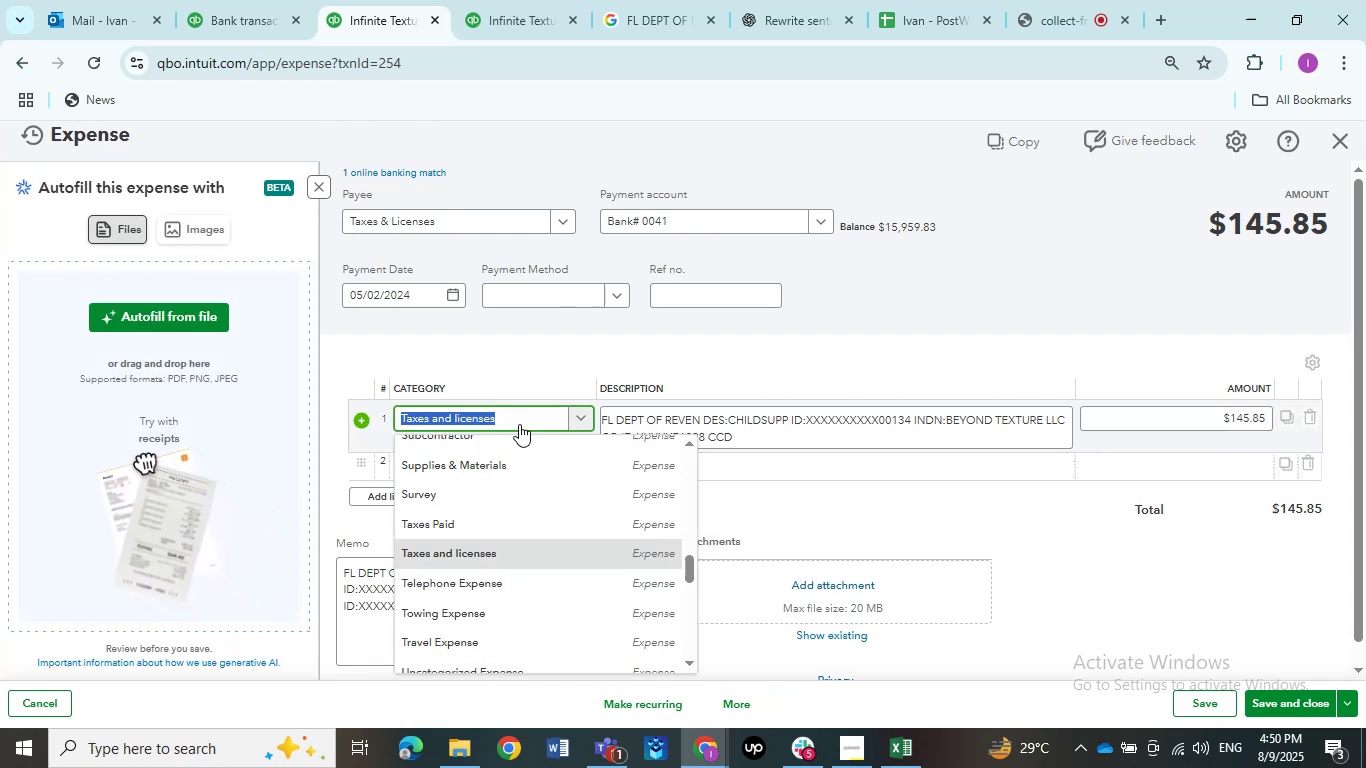 
type(Sales)
 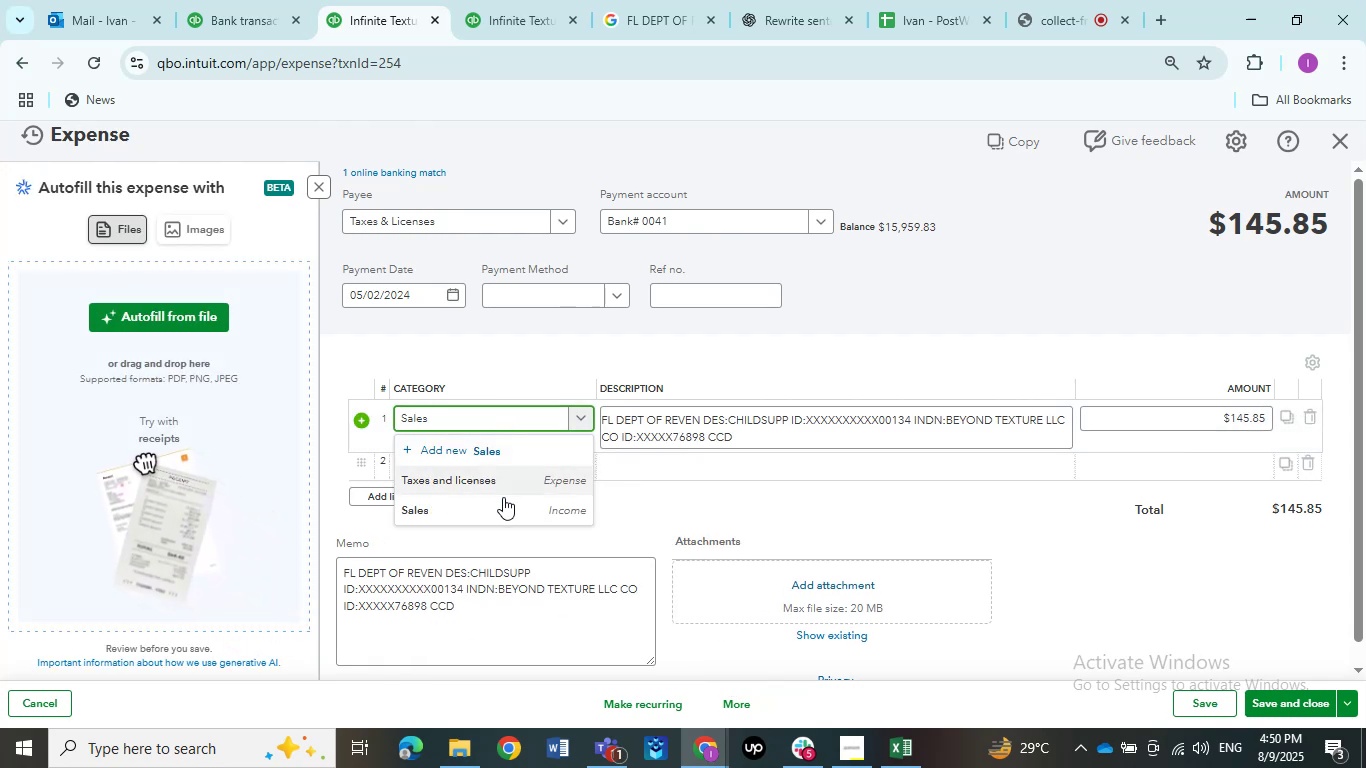 
left_click([497, 508])
 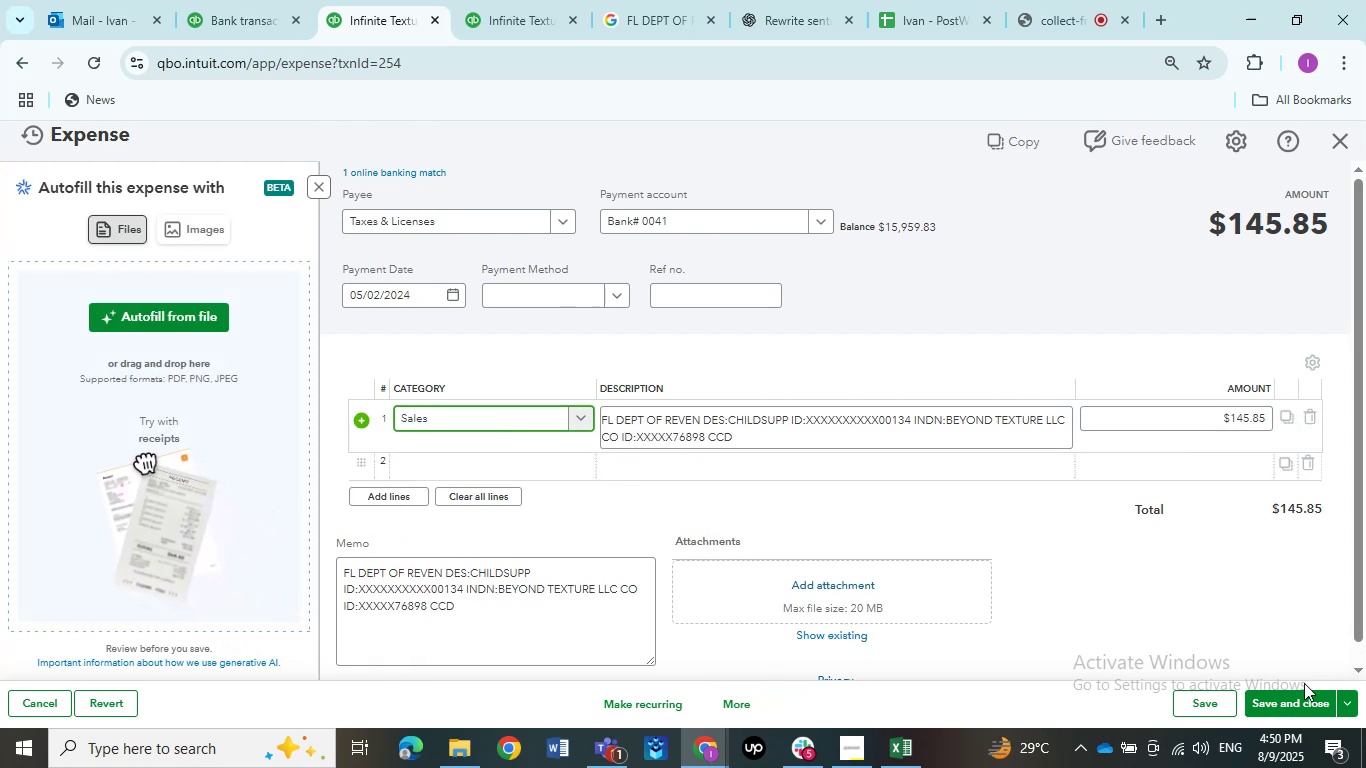 
left_click([1303, 690])
 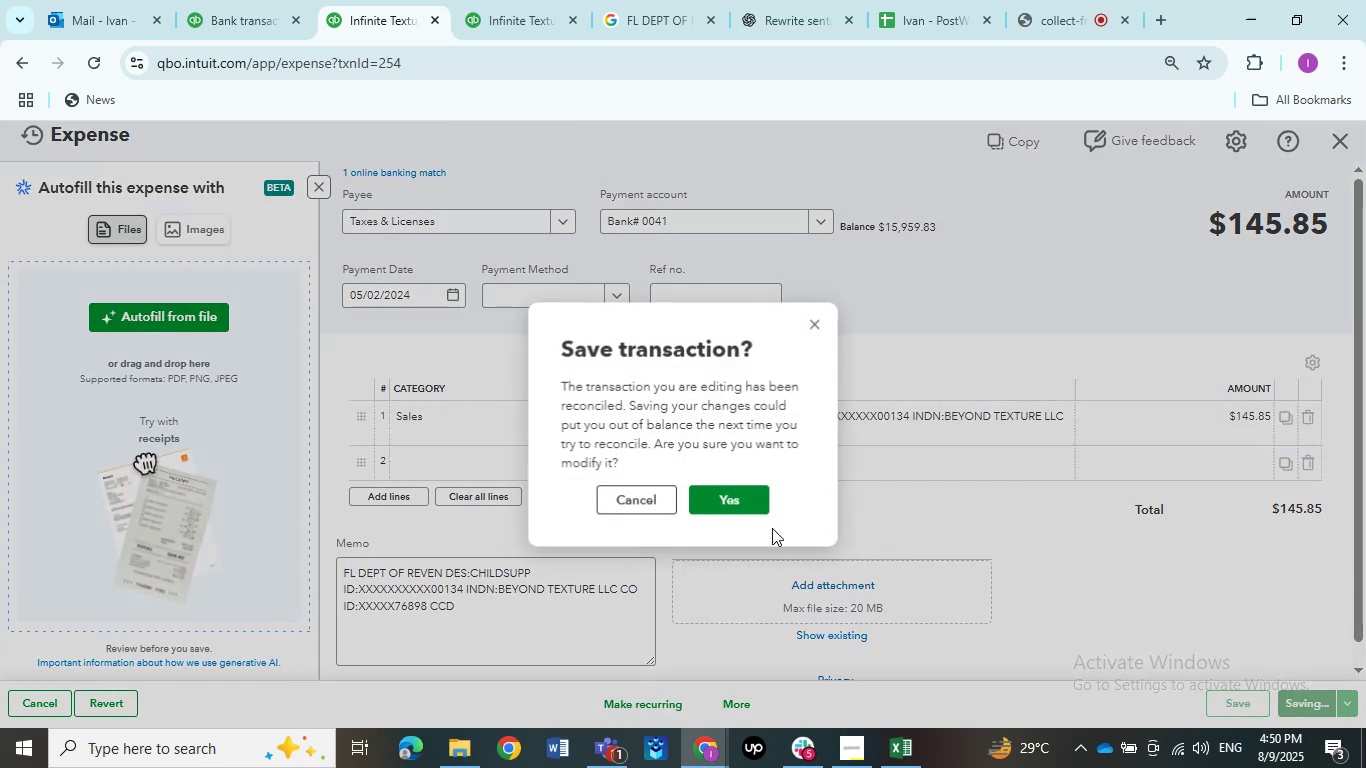 
left_click([758, 509])
 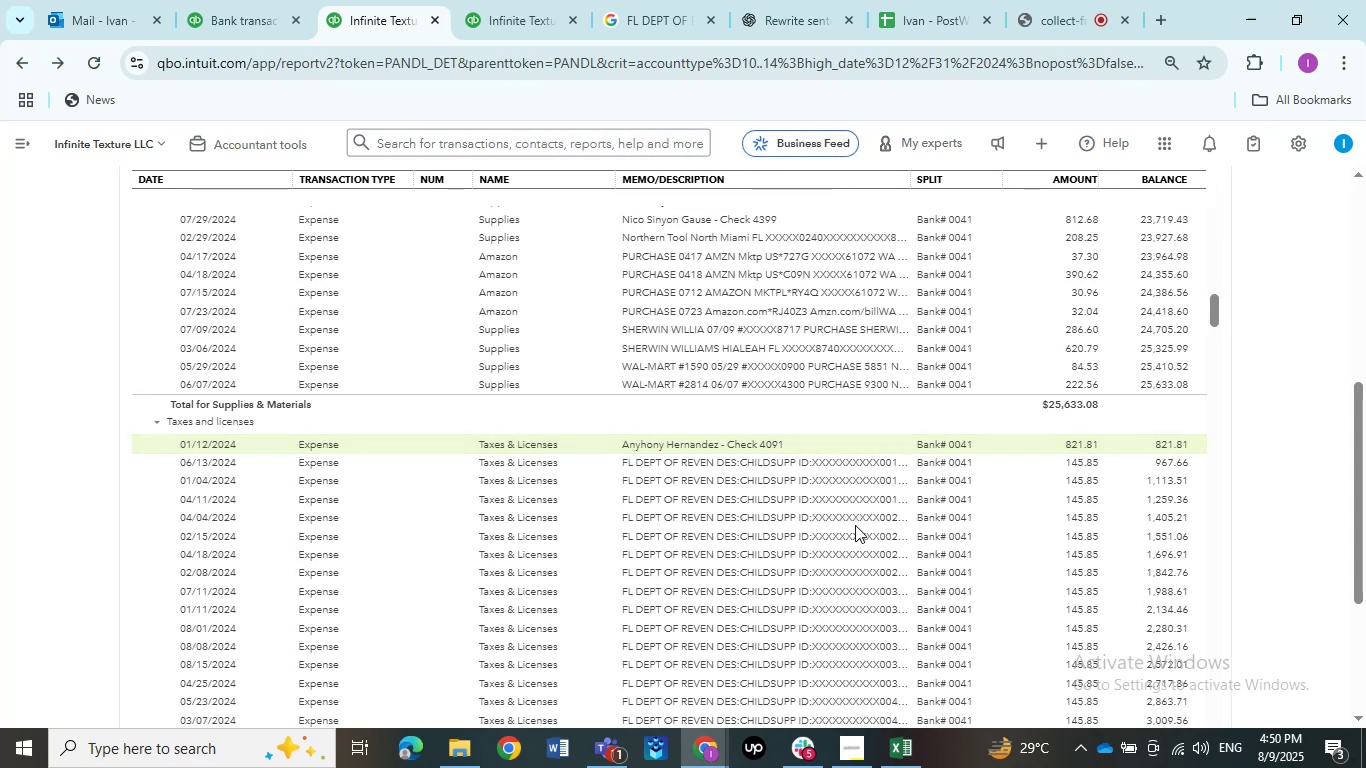 
wait(13.29)
 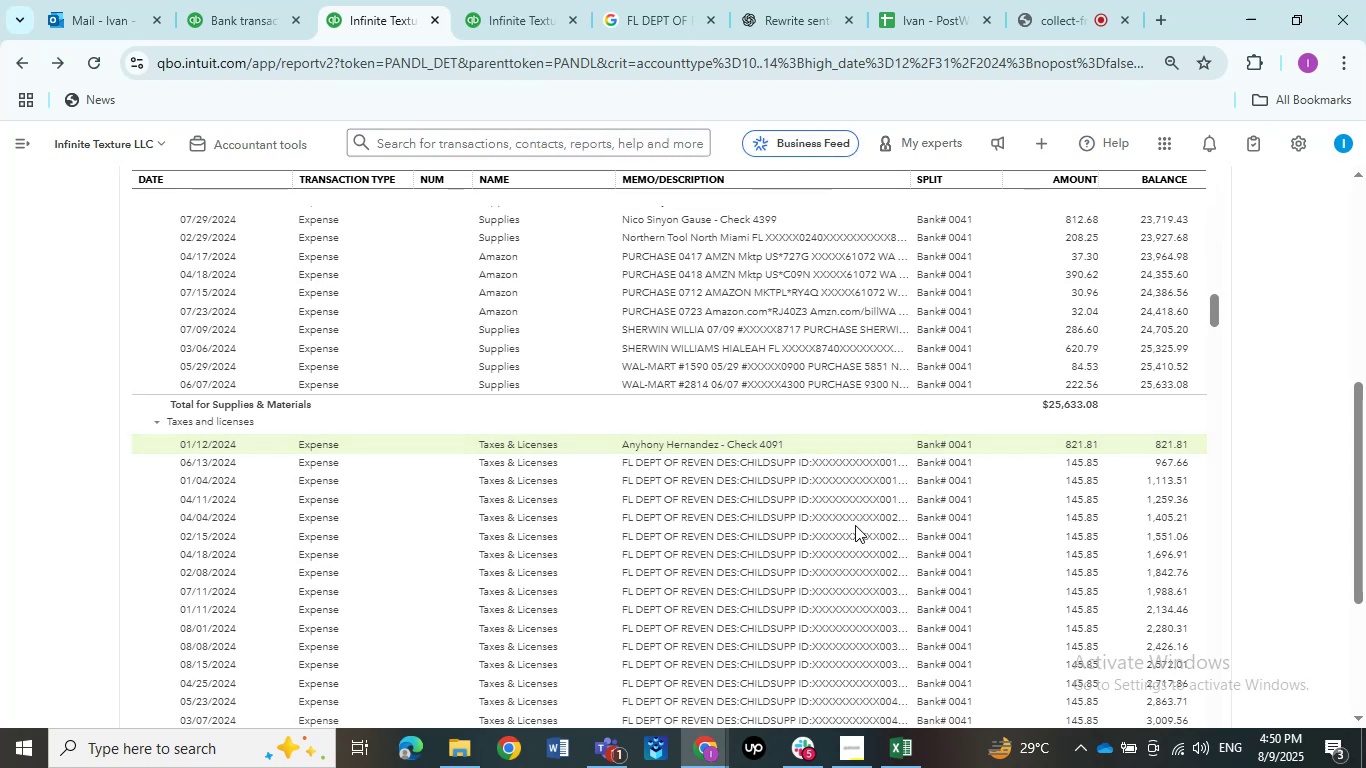 
left_click([843, 460])
 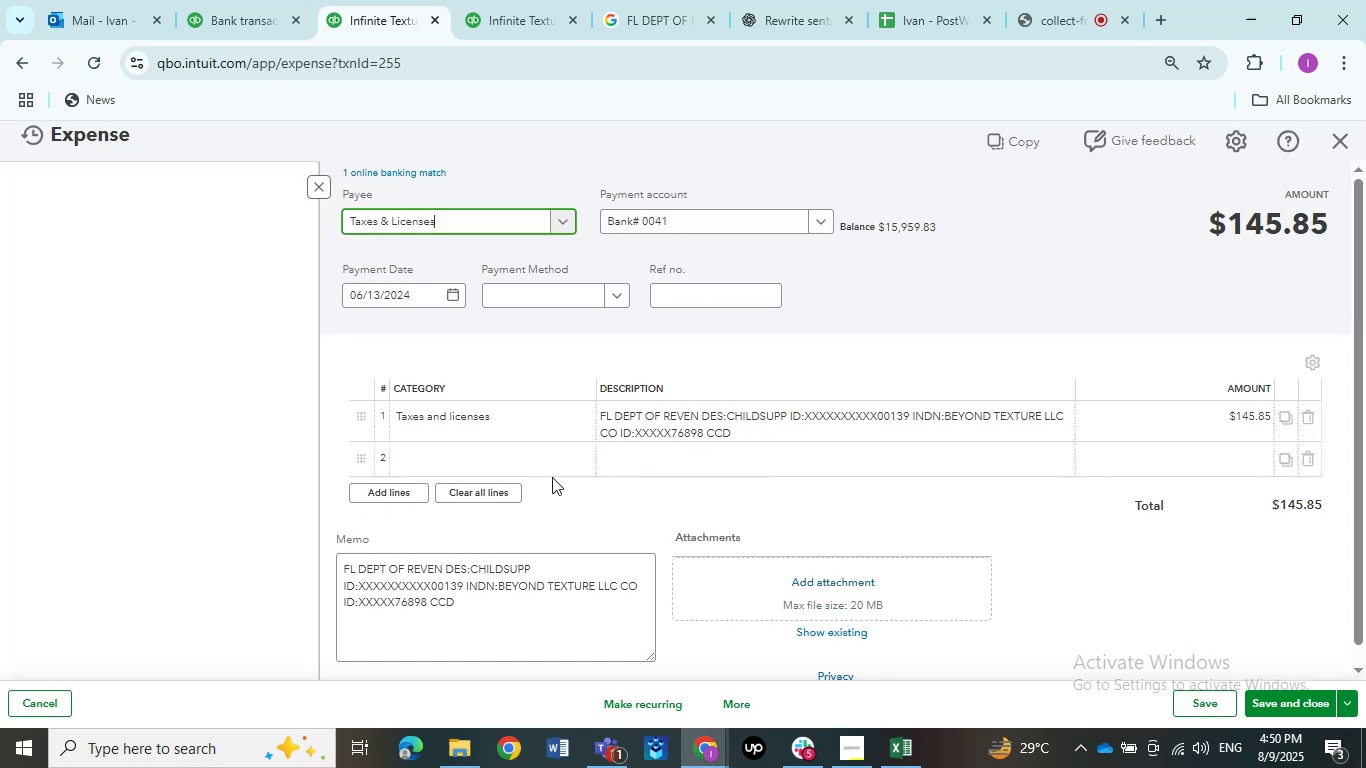 
left_click([455, 429])
 